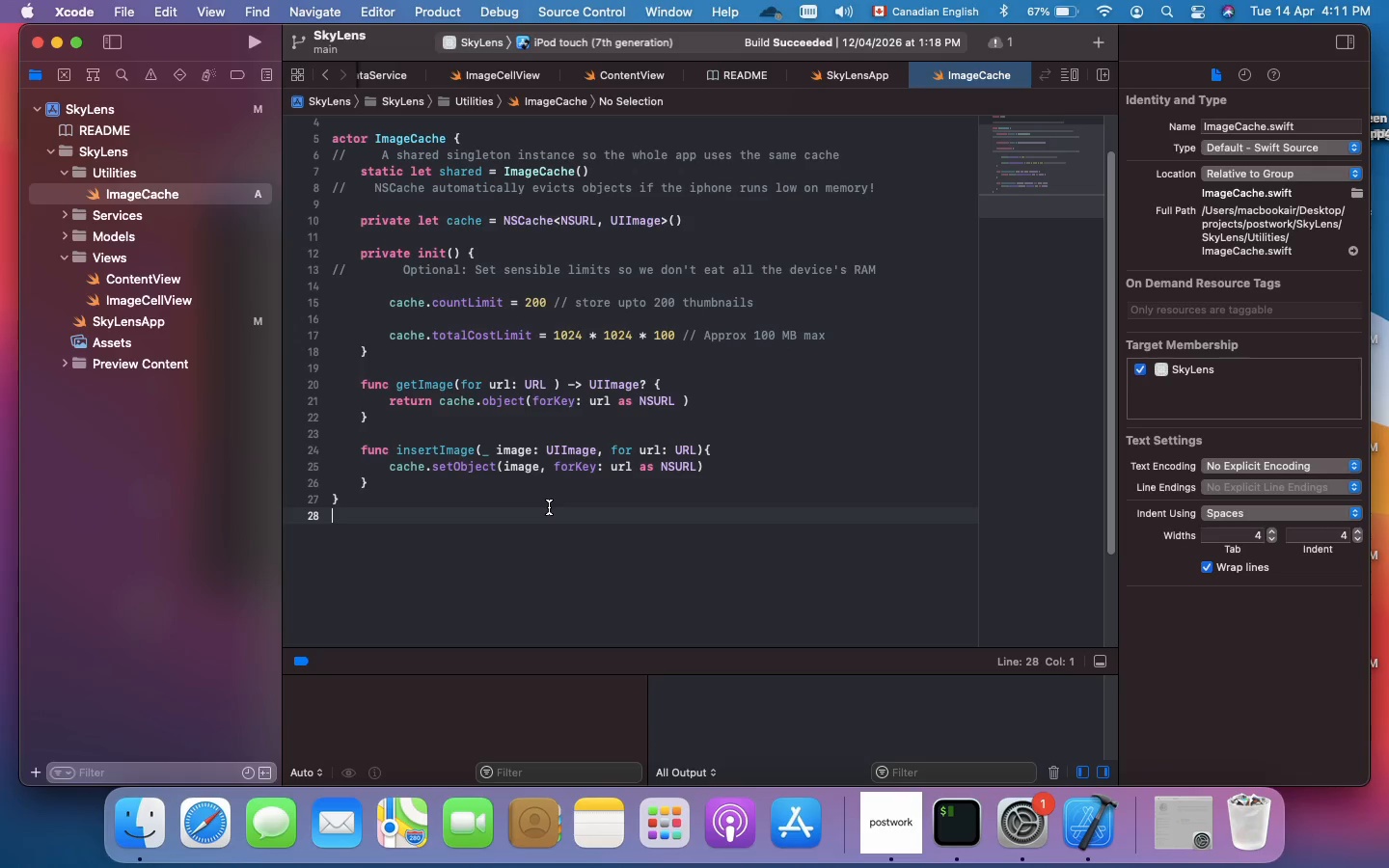 
left_click([67, 214])
 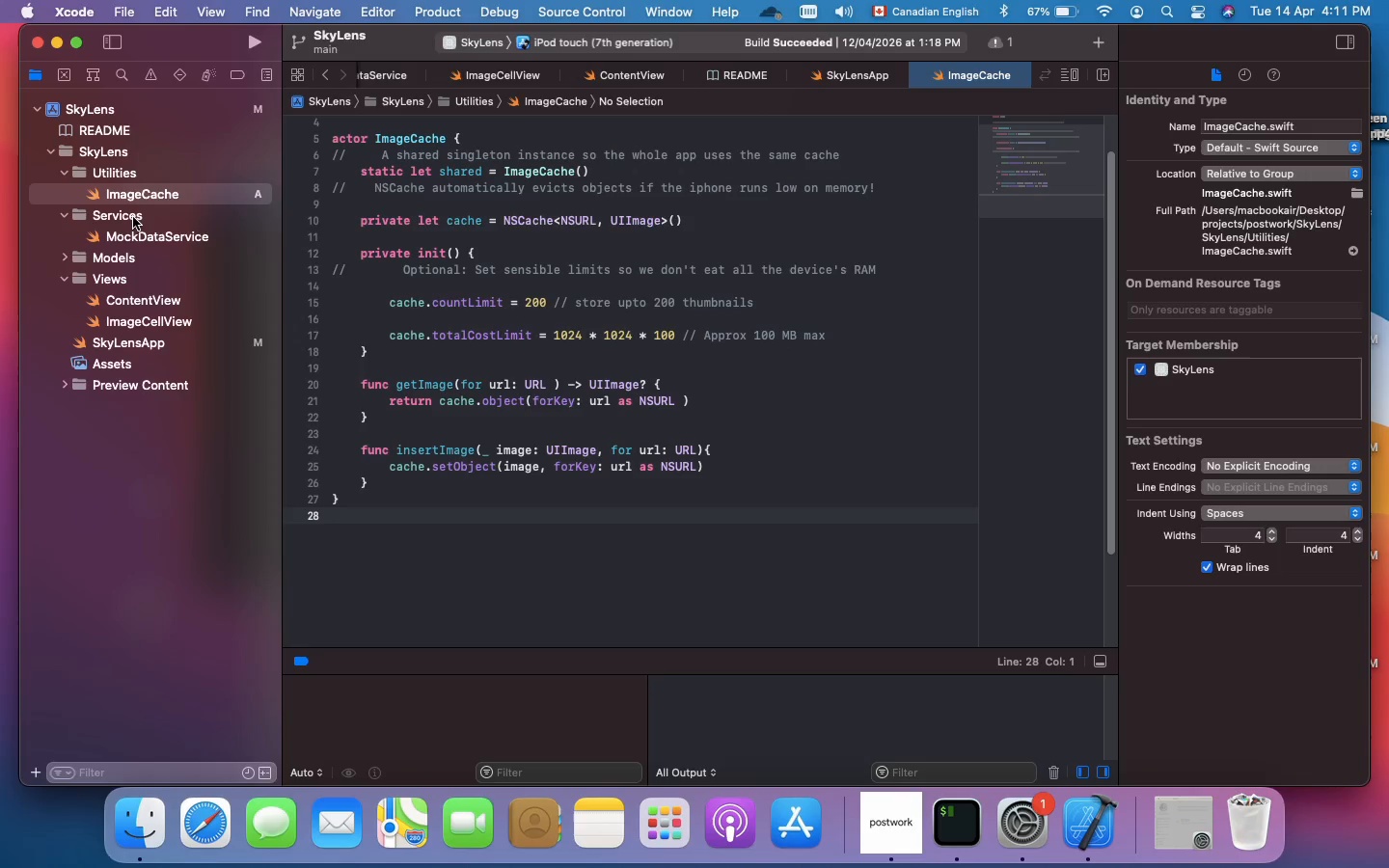 
wait(26.19)
 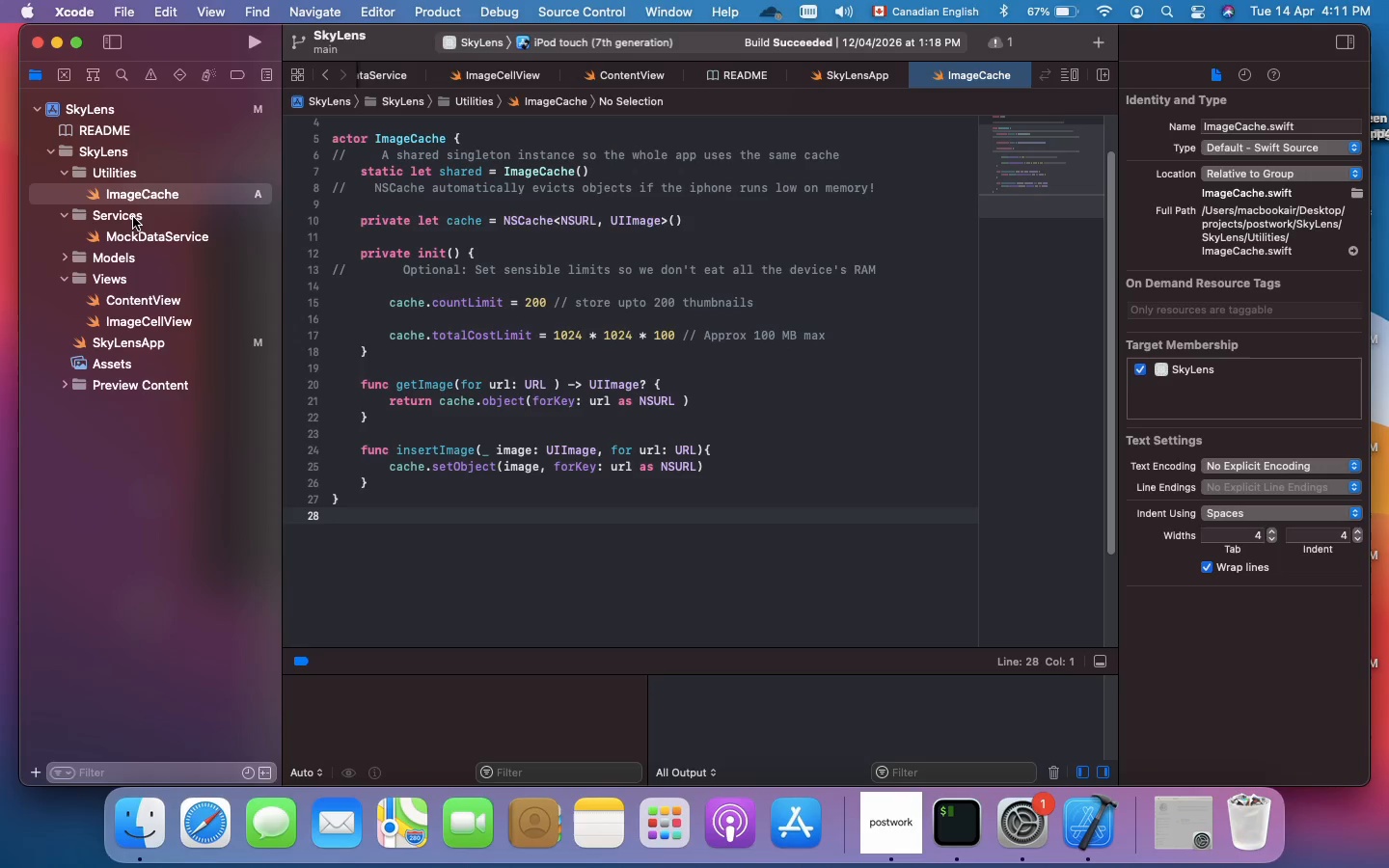 
double_click([146, 240])
 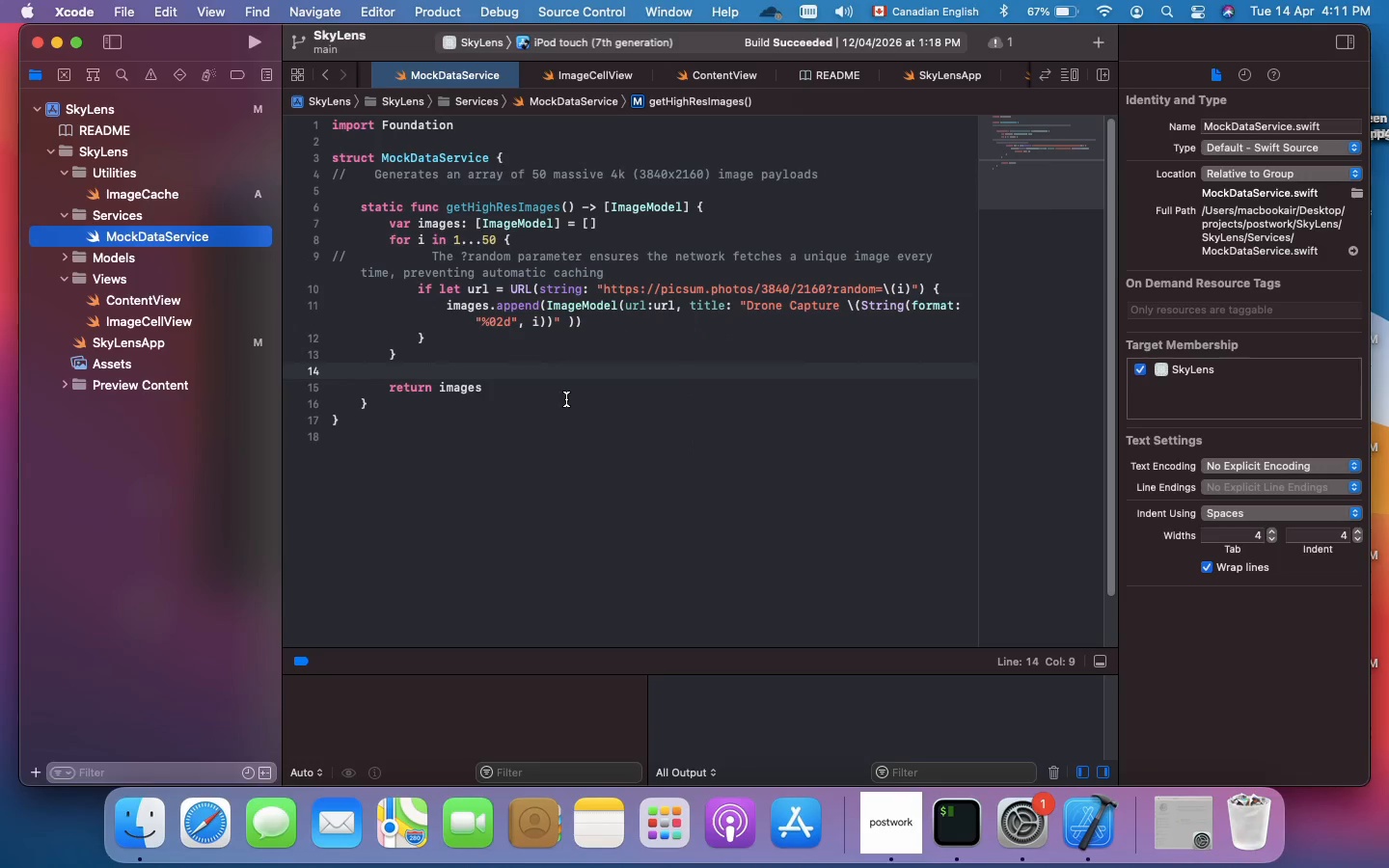 
scroll: coordinate [586, 430], scroll_direction: up, amount: 7.0
 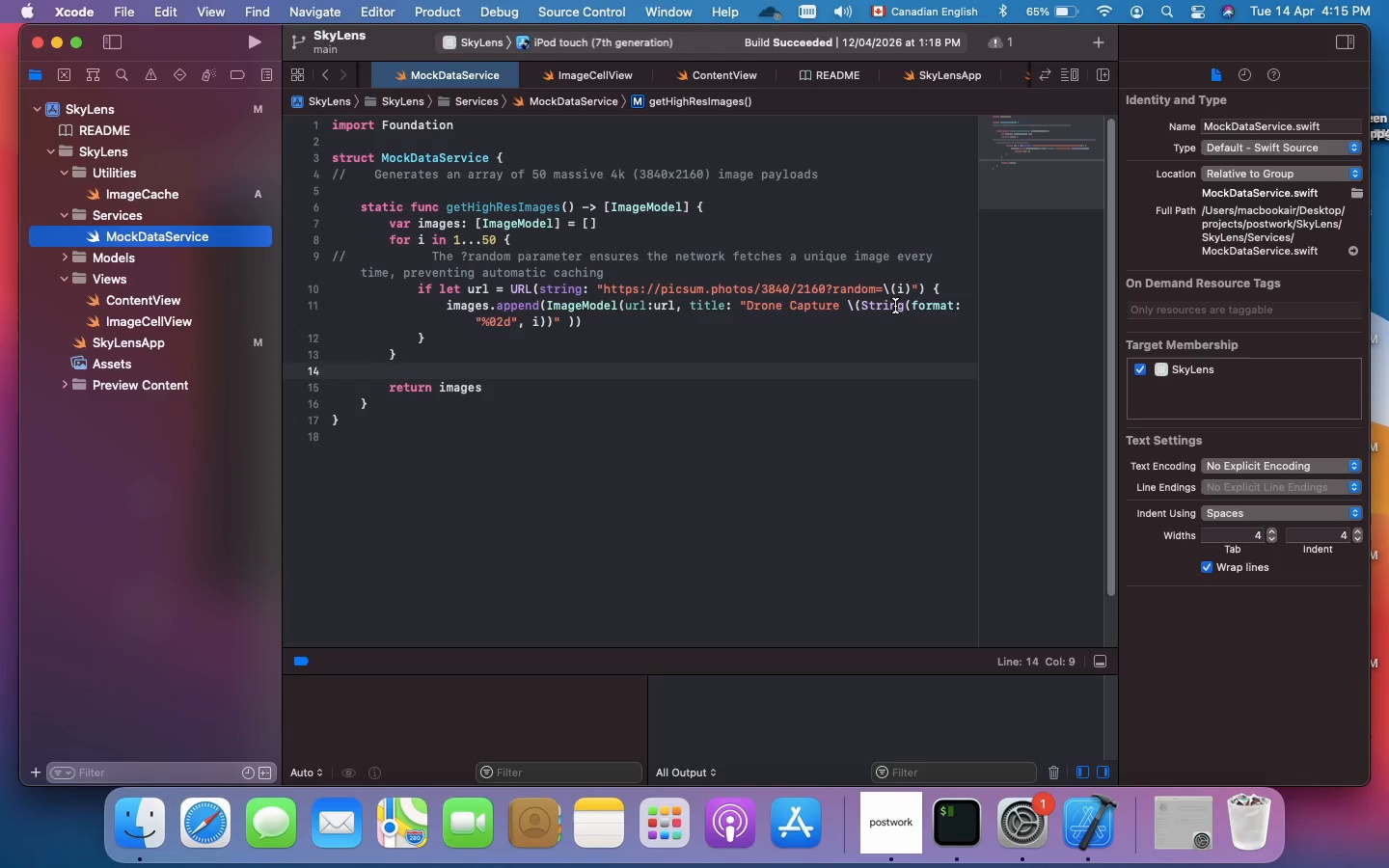 
wait(230.28)
 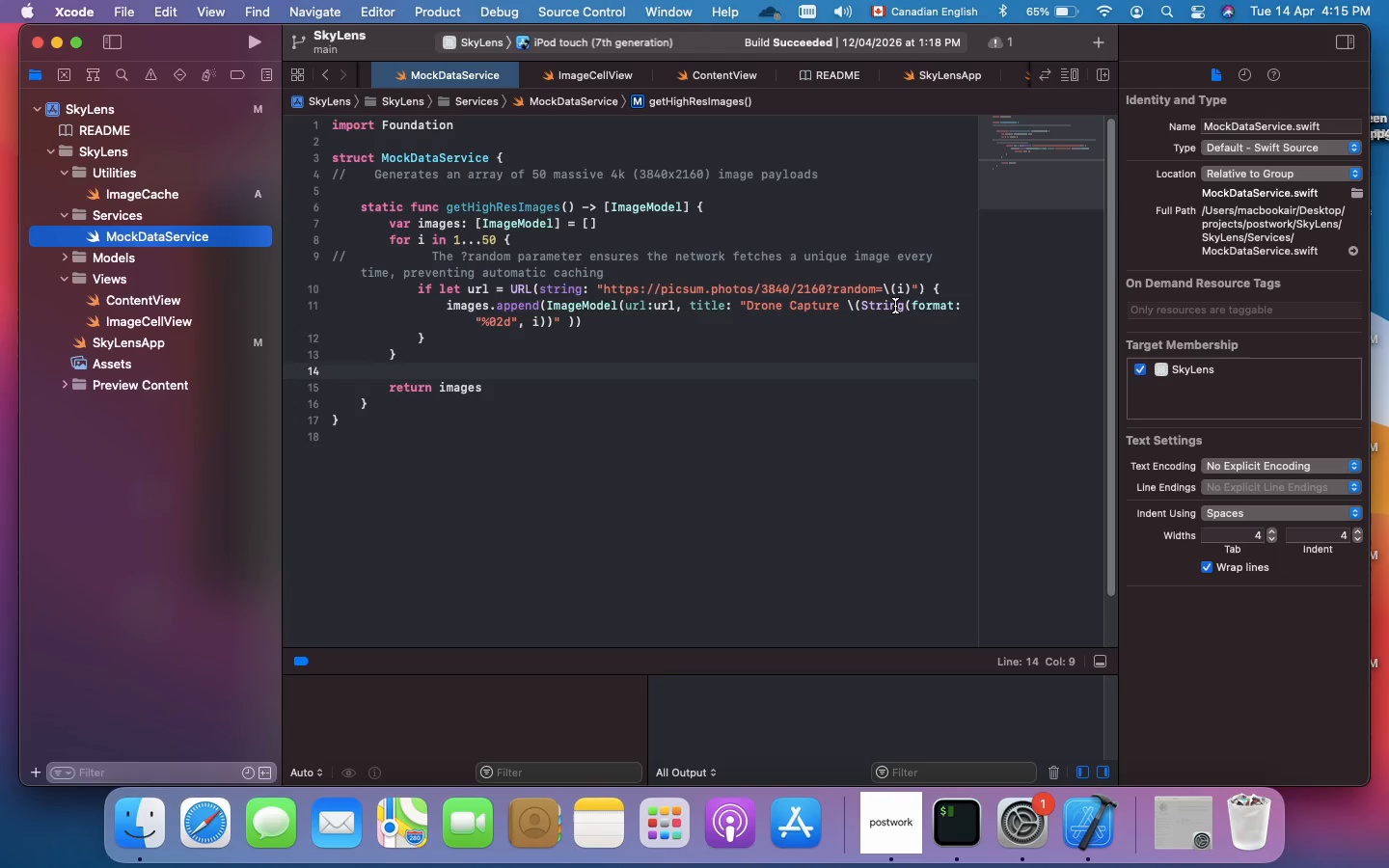 
left_click([132, 220])
 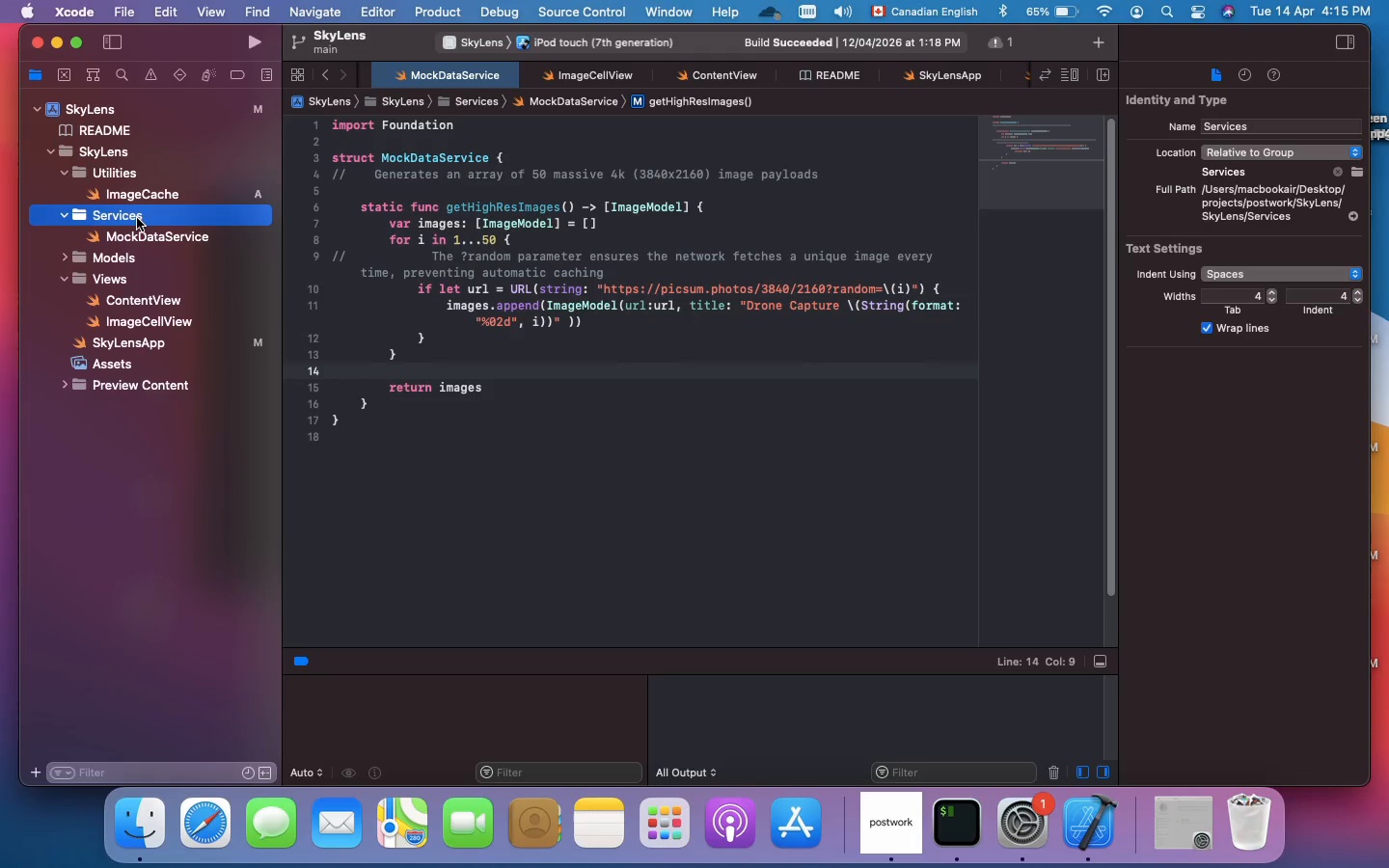 
wait(5.86)
 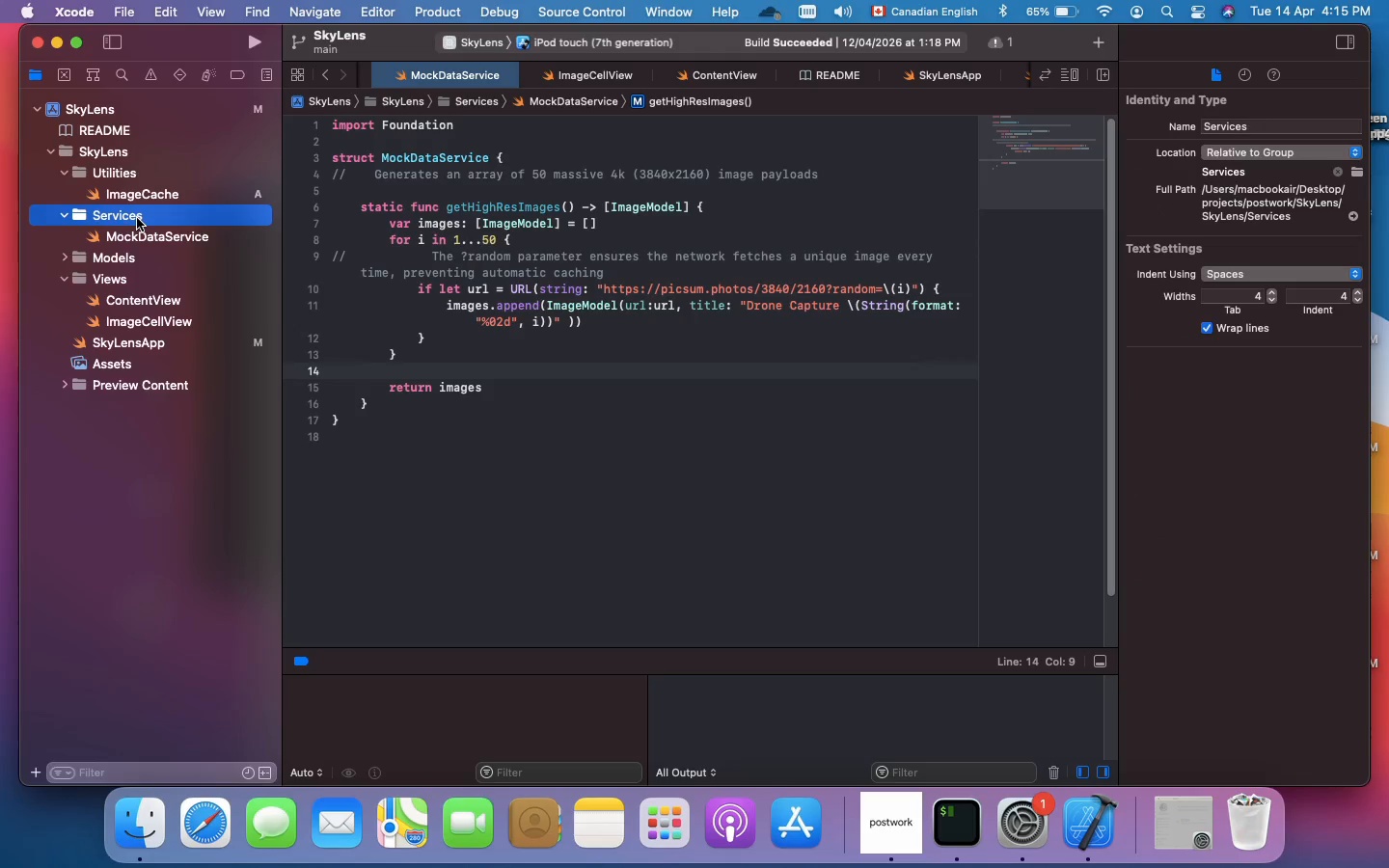 
right_click([137, 218])
 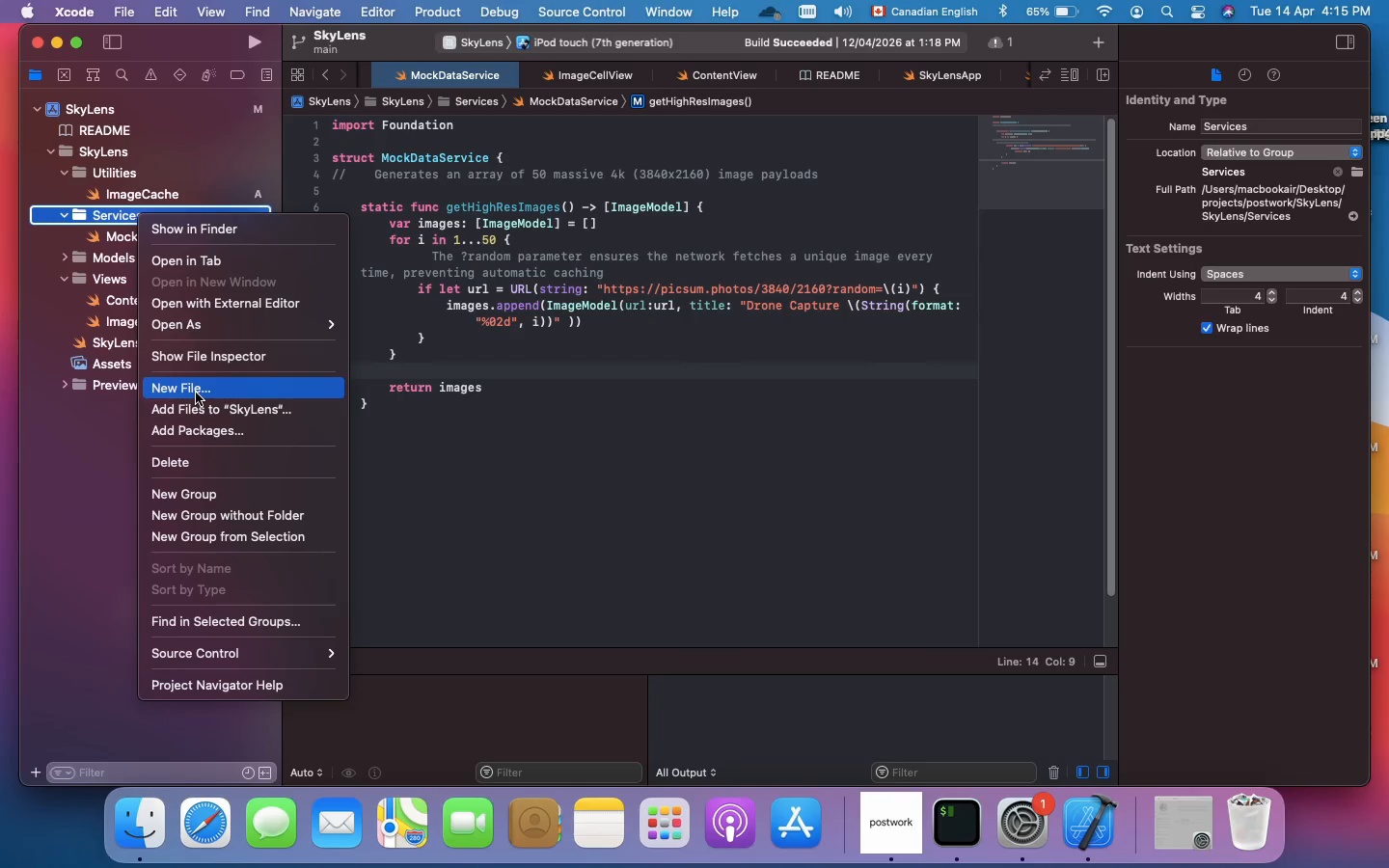 
left_click([196, 393])
 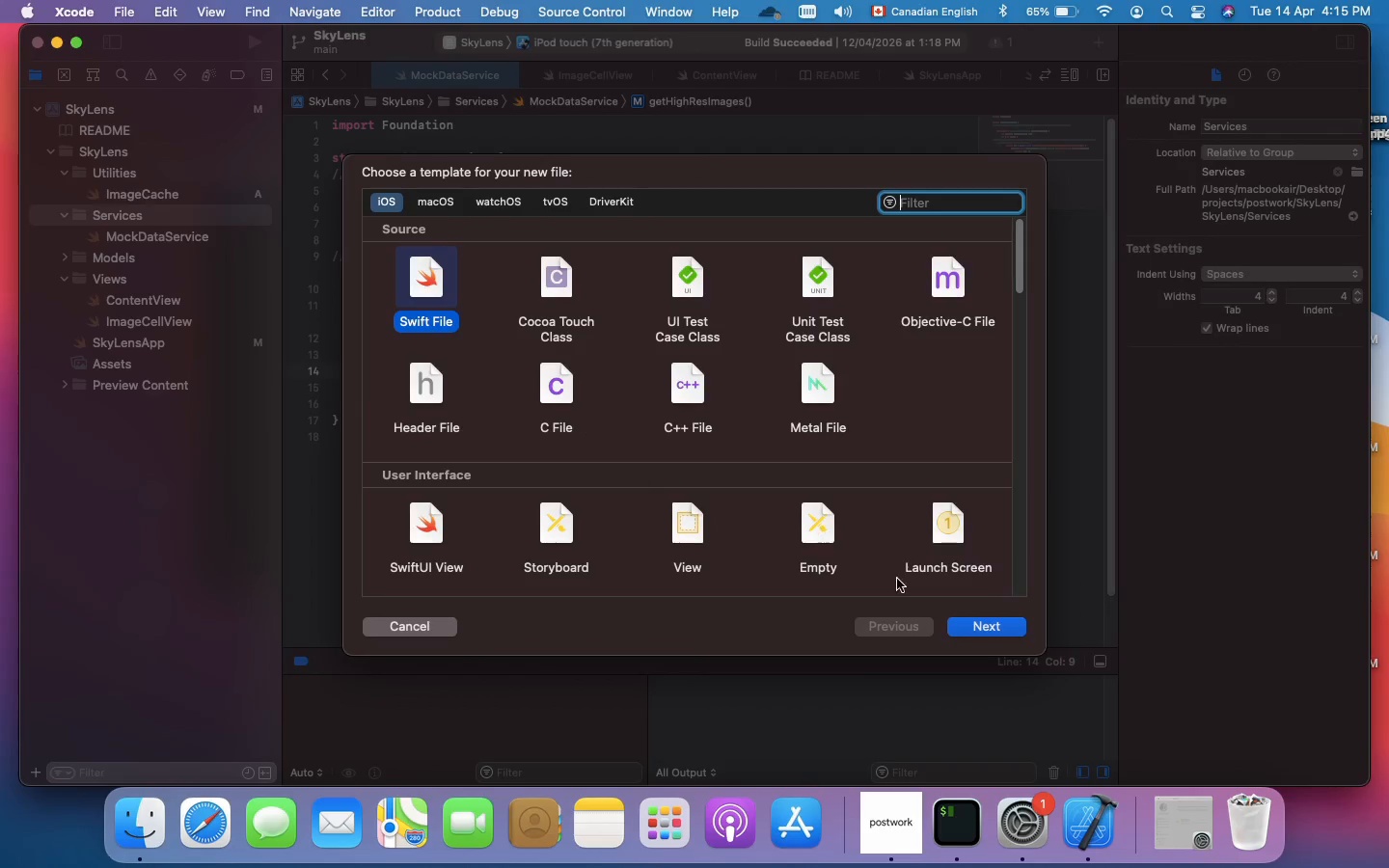 
left_click([988, 628])
 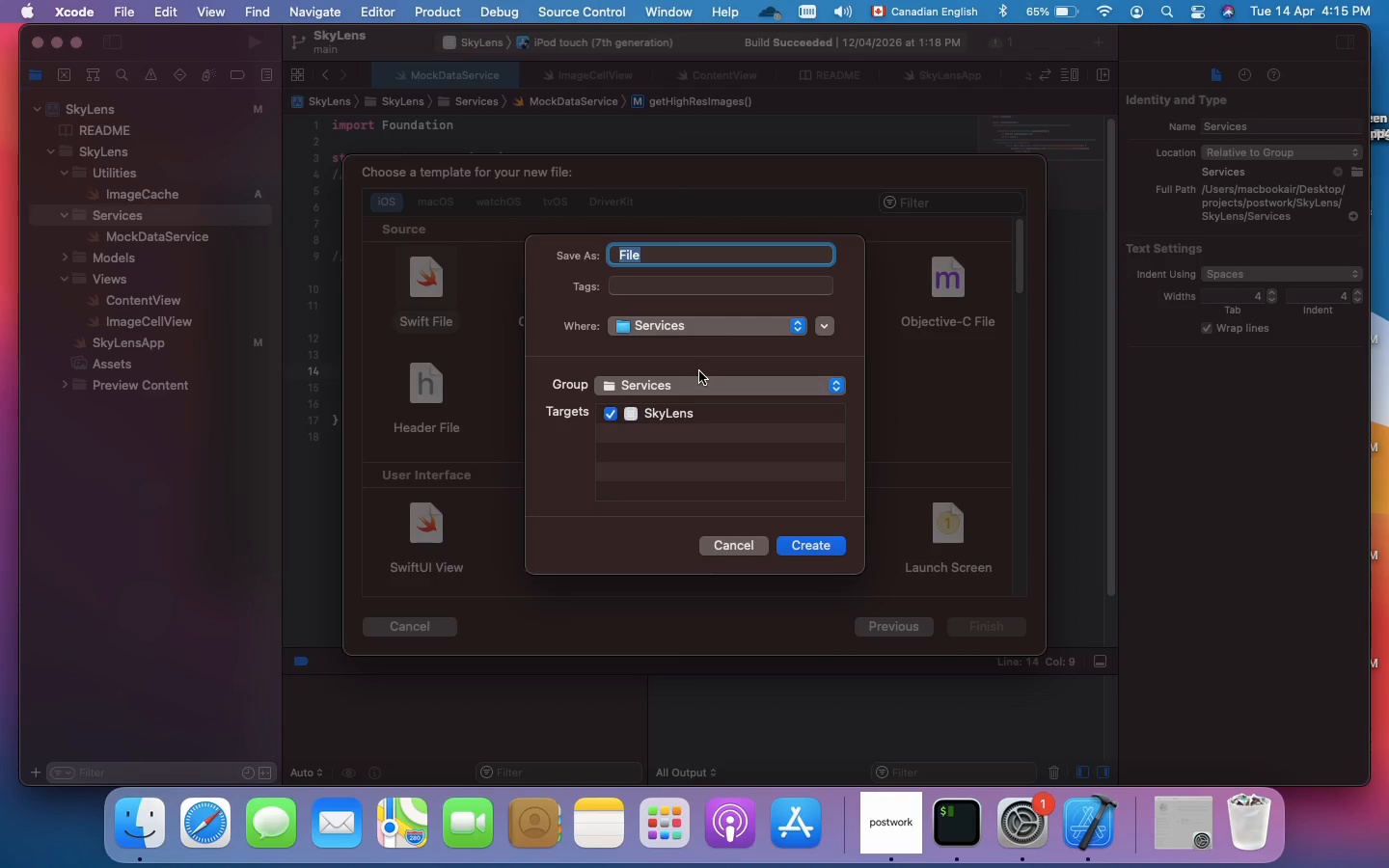 
type(ImageLoaderService)
 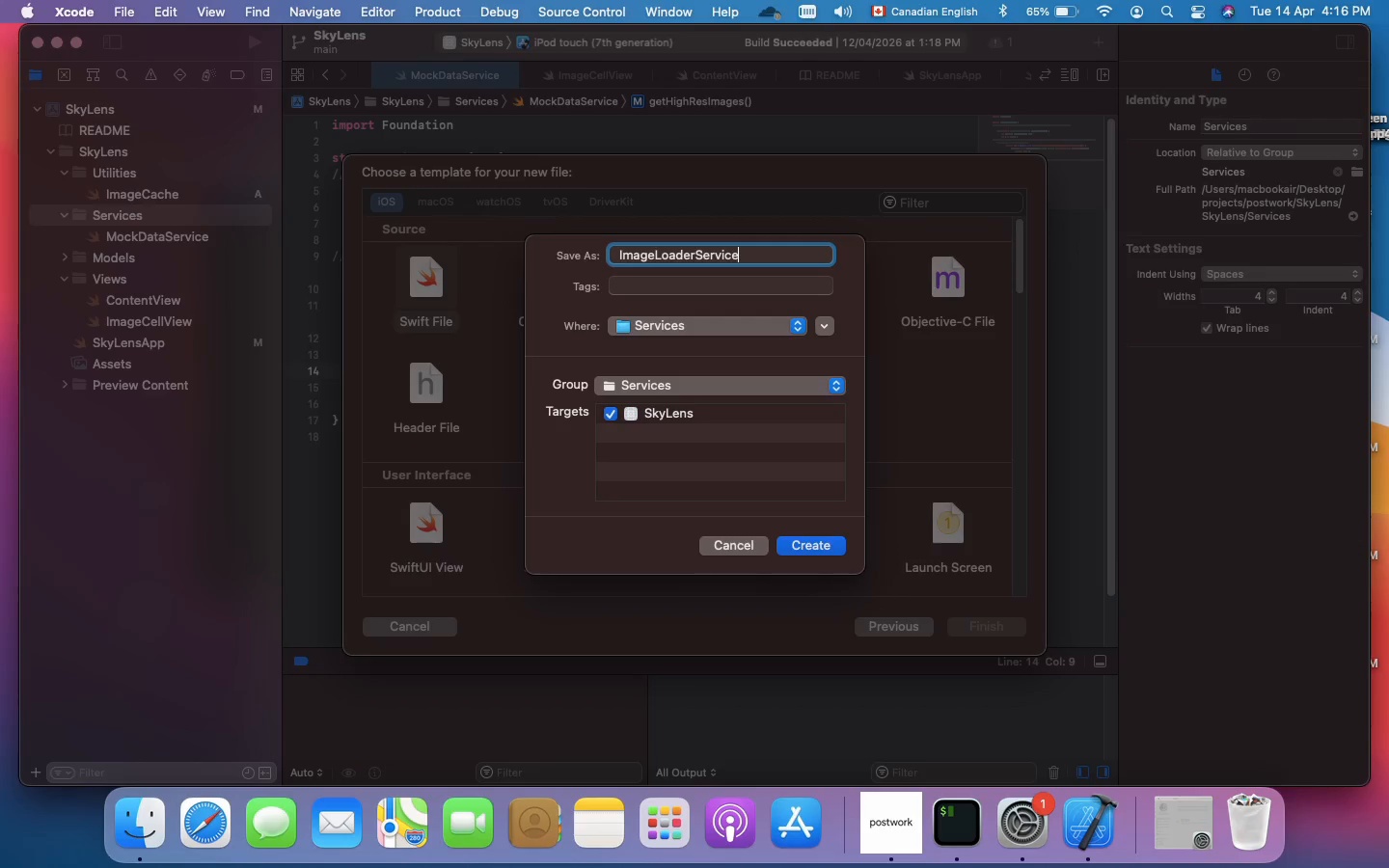 
left_click([820, 546])
 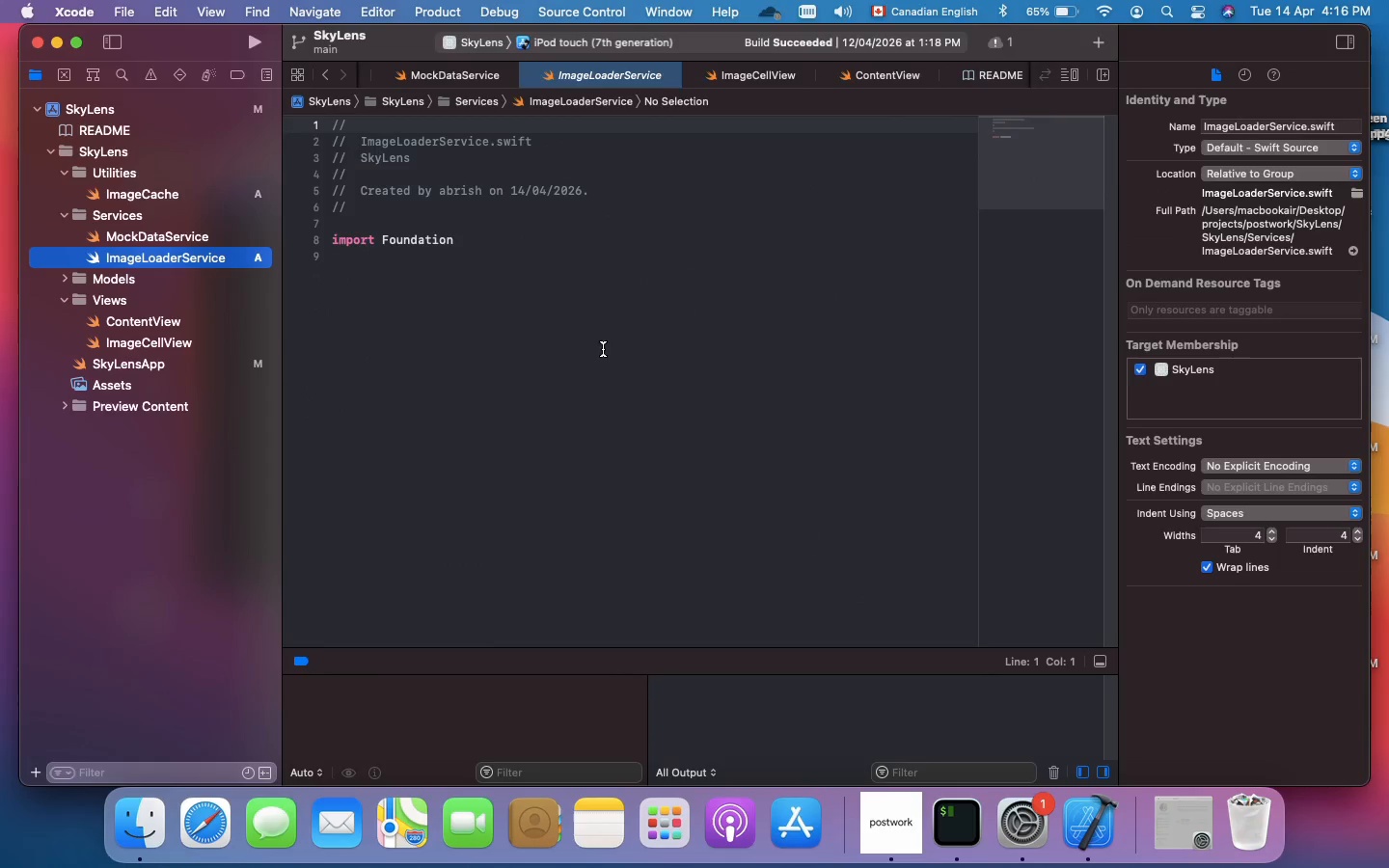 
left_click([571, 304])
 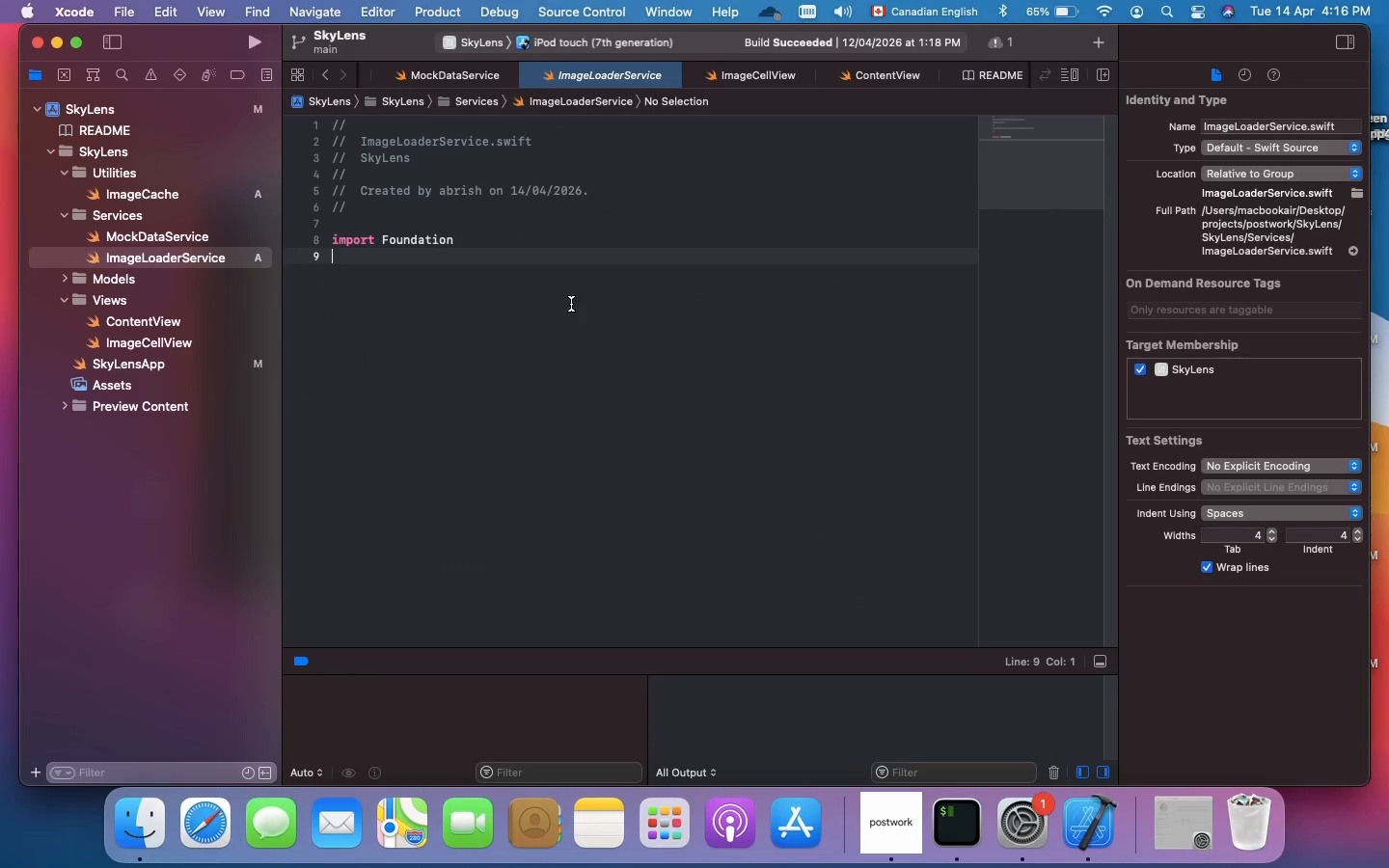 
key(Meta+A)
 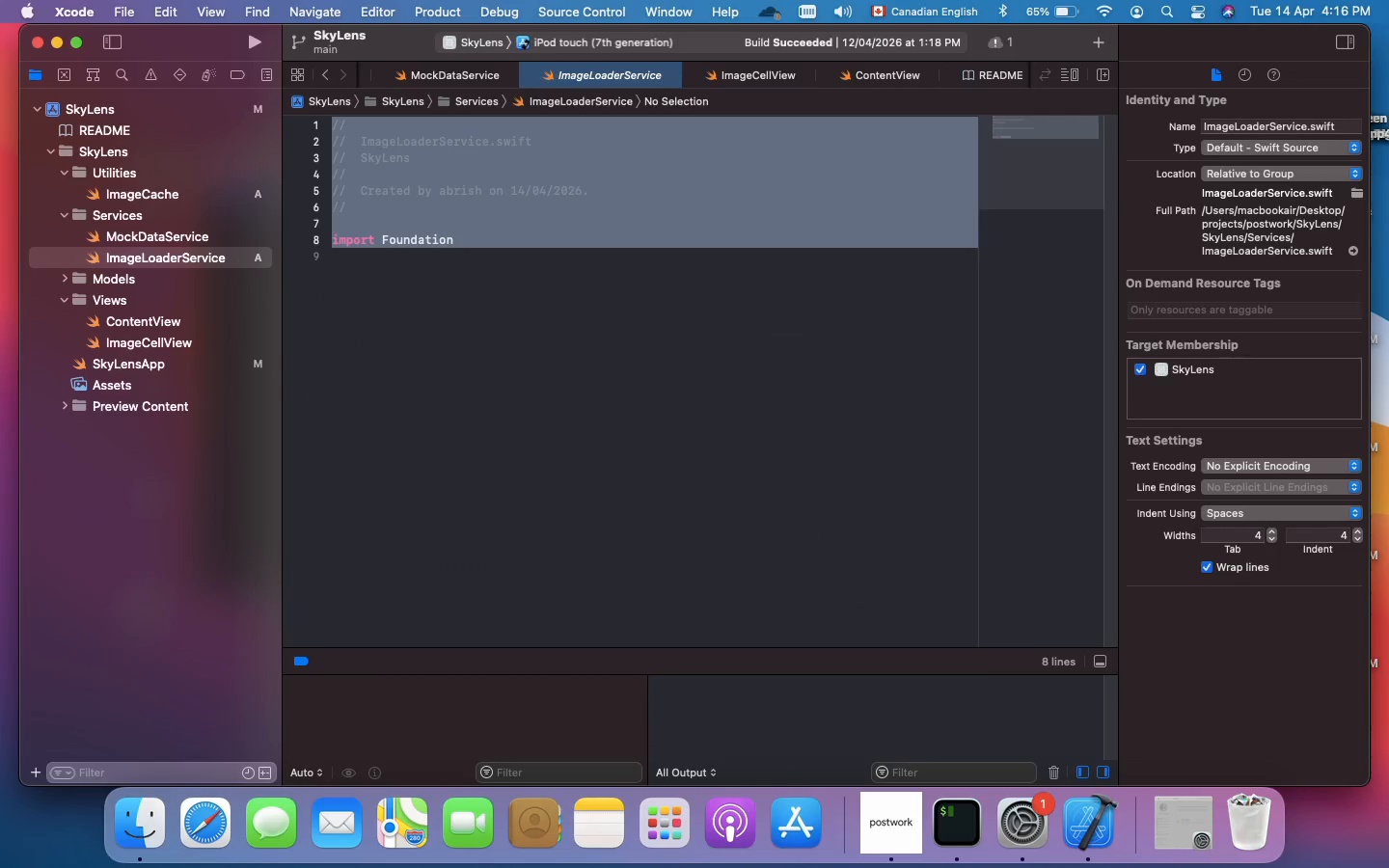 
key(Backspace)
 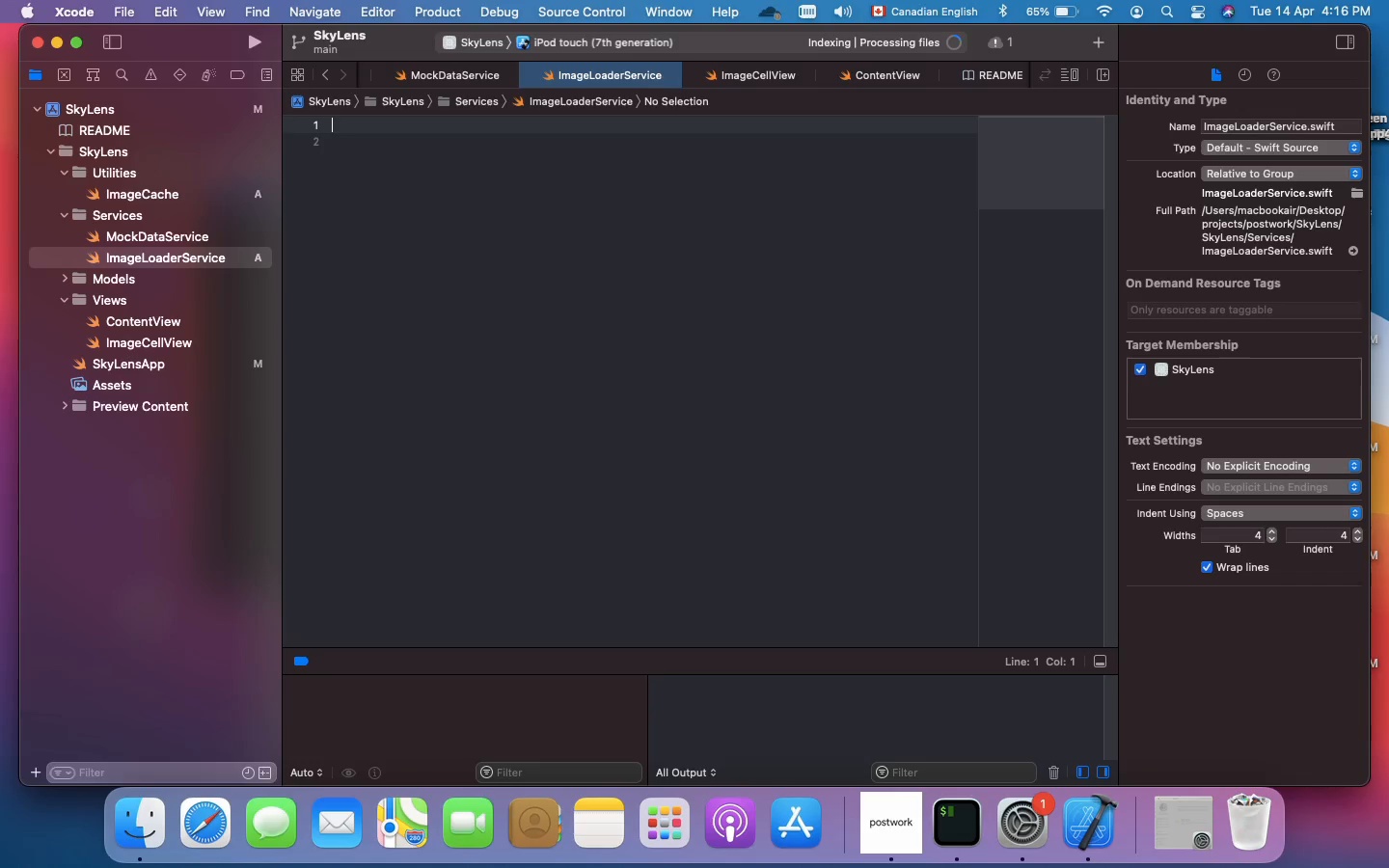 
type(import UIKit)
 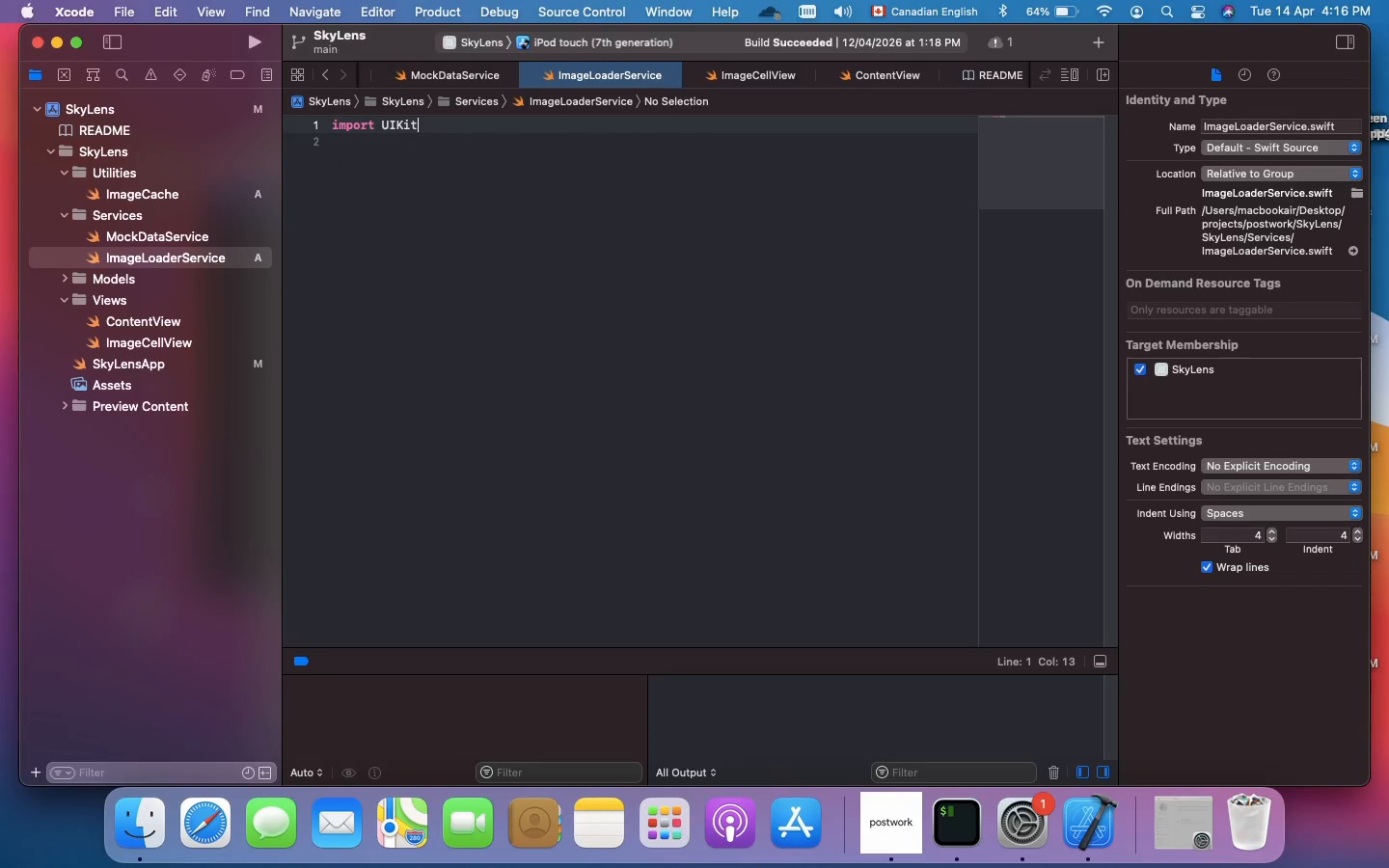 
key(Enter)
 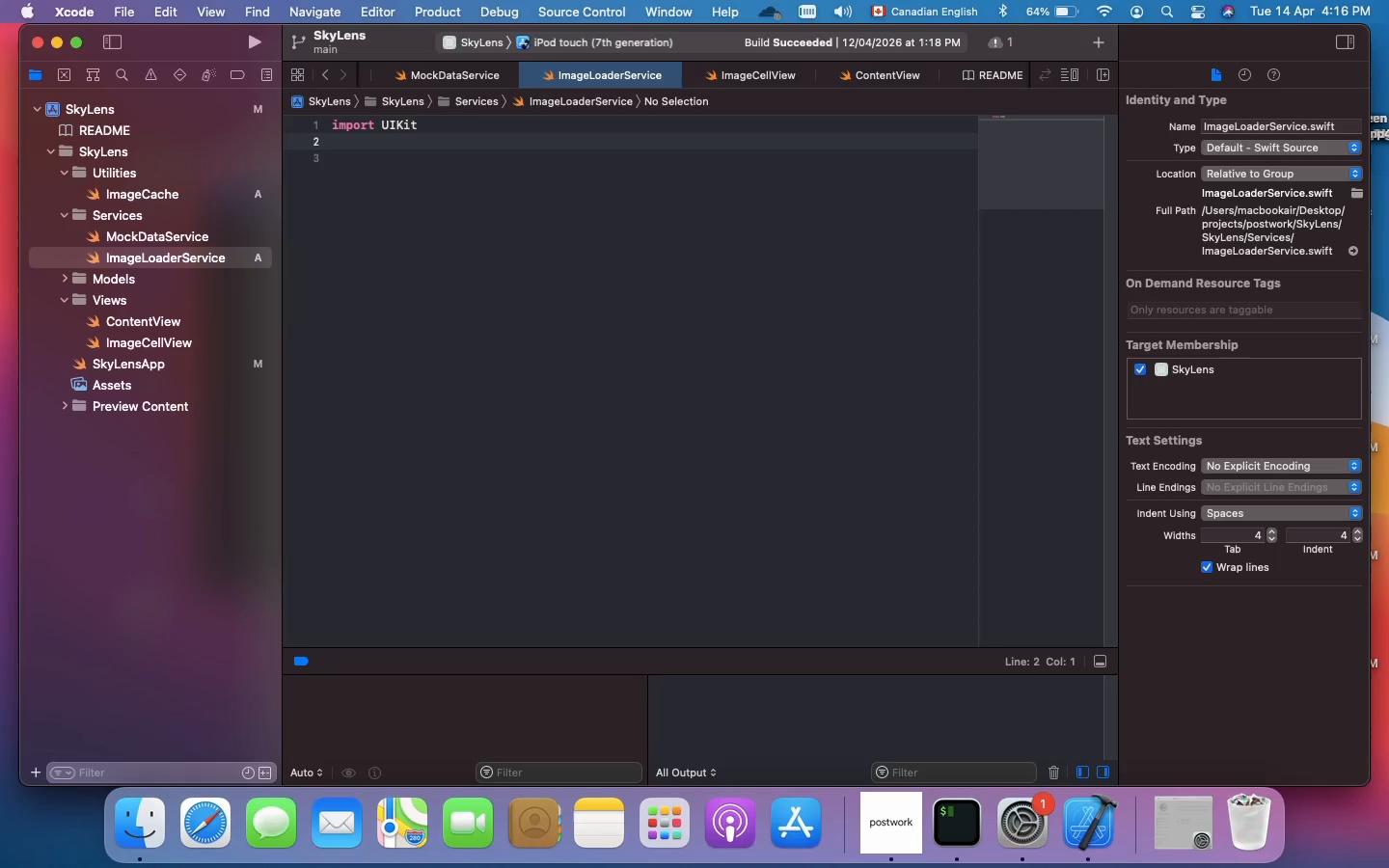 
type(import ImageIO)
 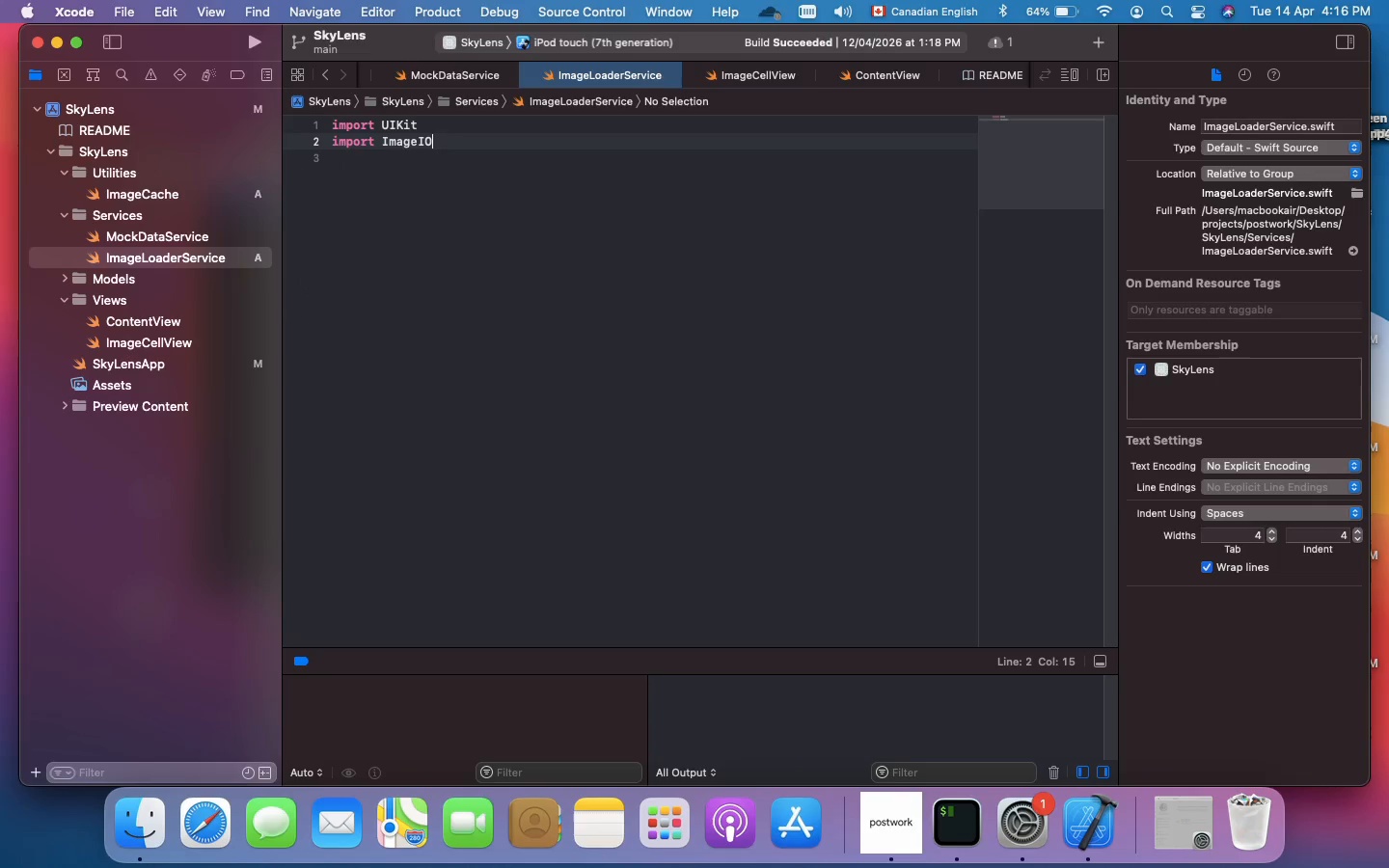 
key(Enter)
 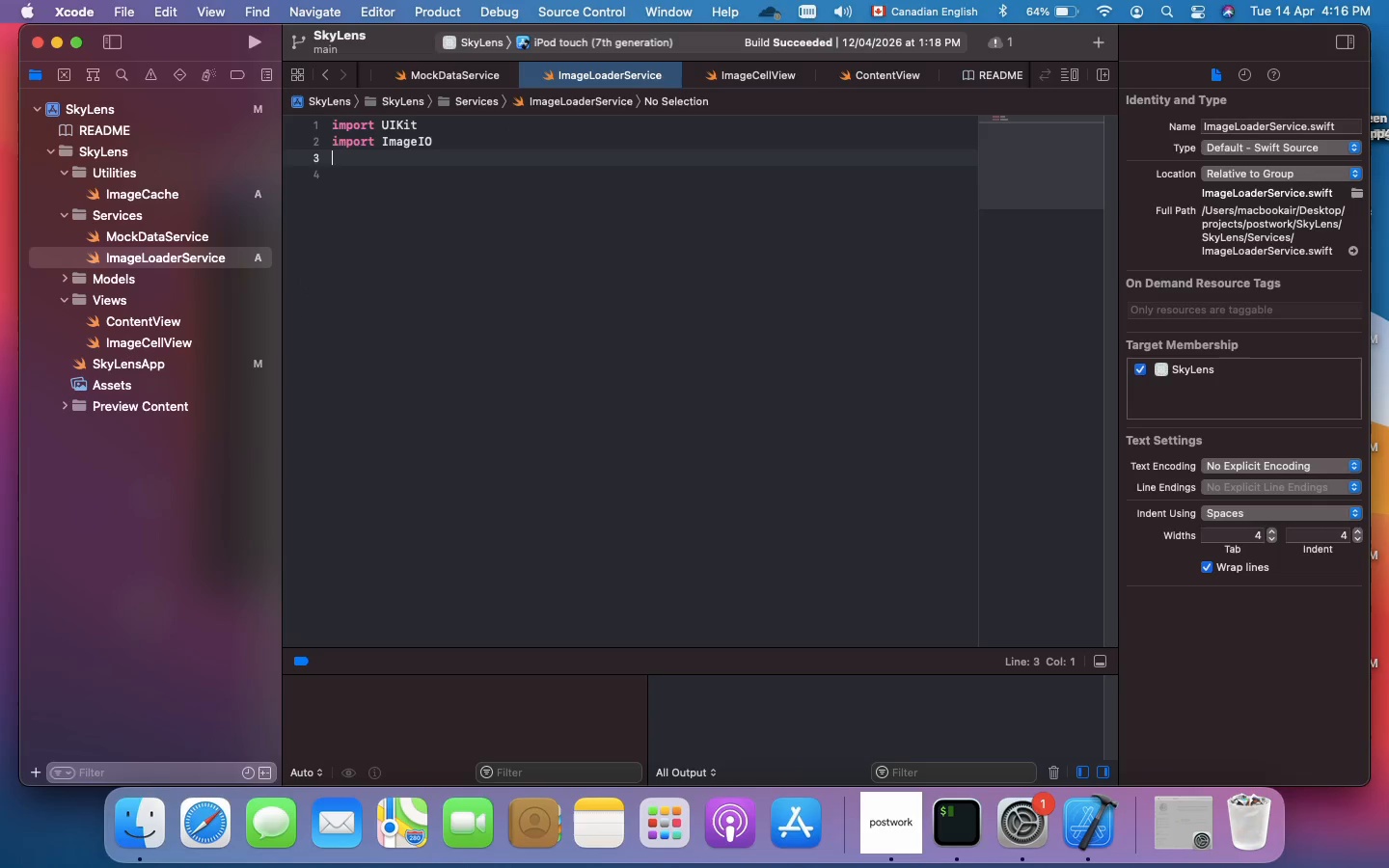 
key(Enter)
 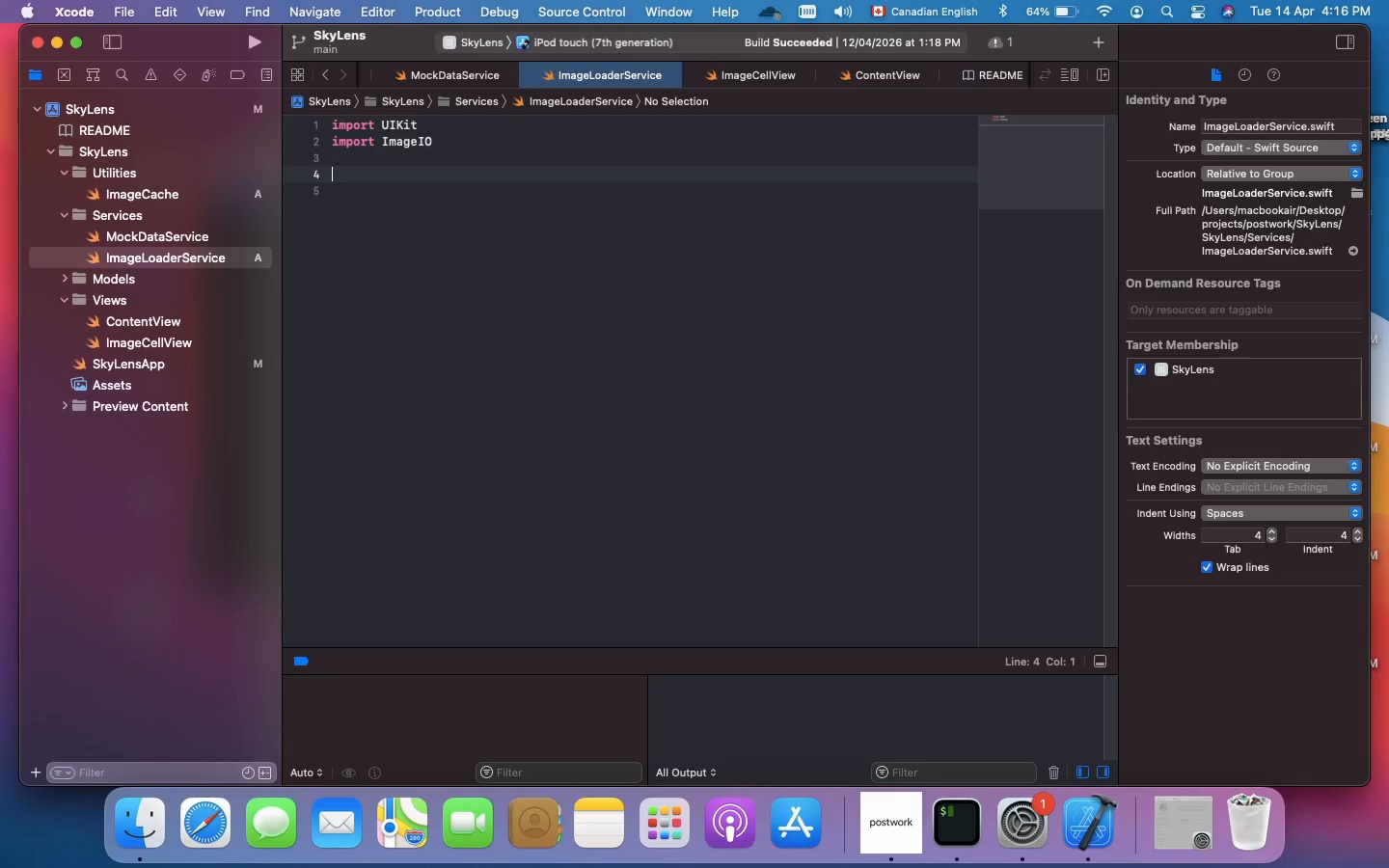 
type(struct ImageLoaderService {)
 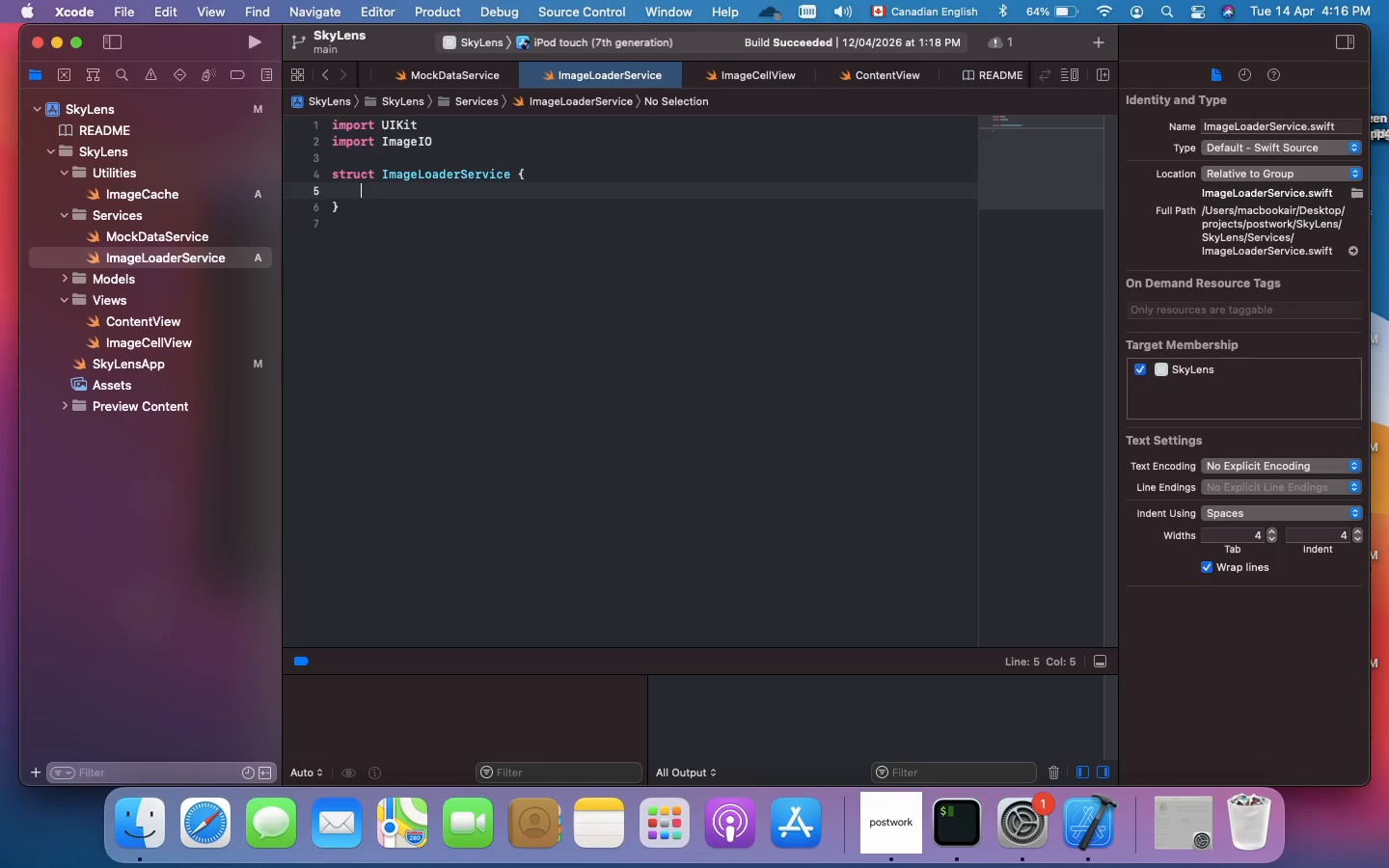 
 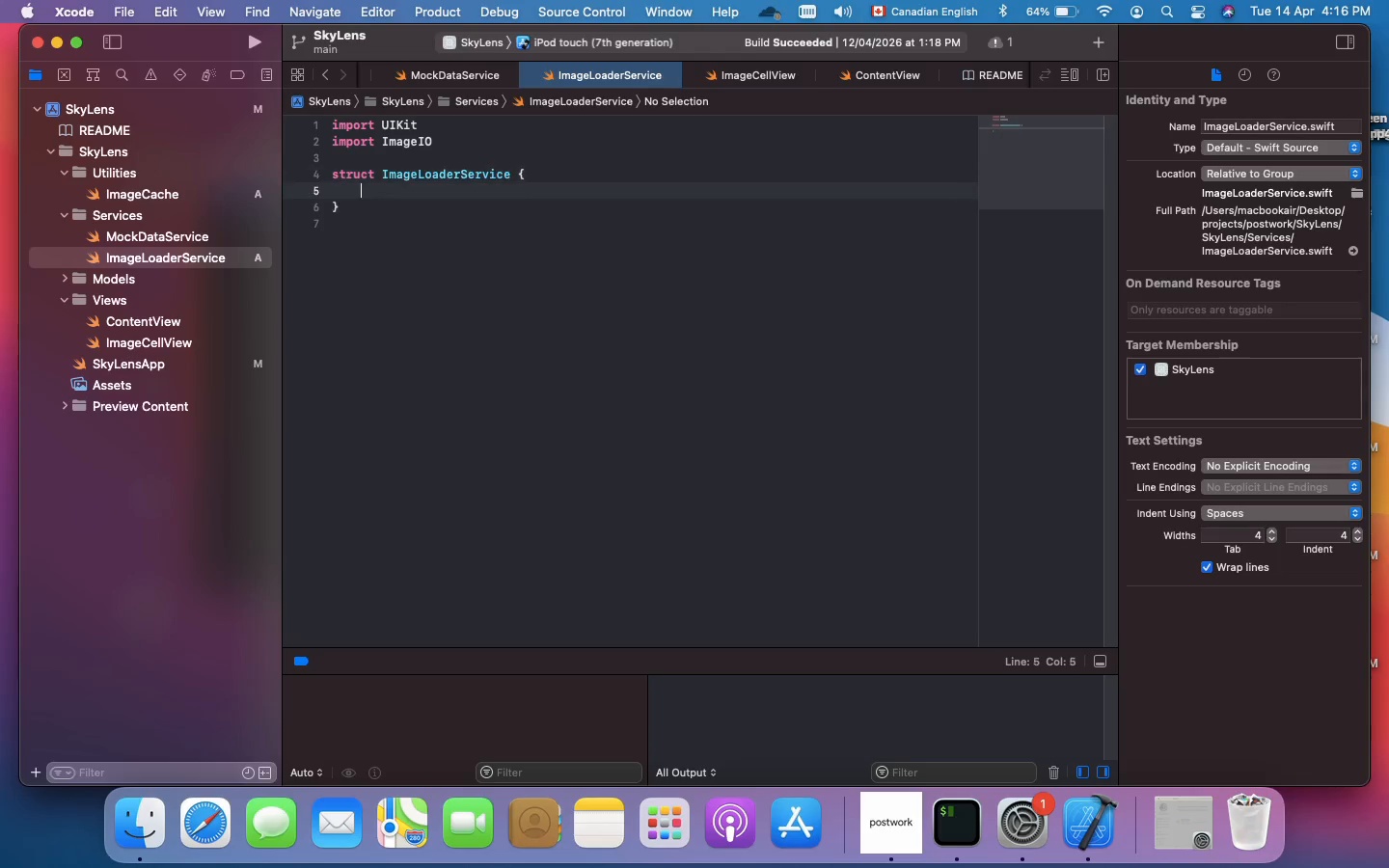 
key(Enter)
 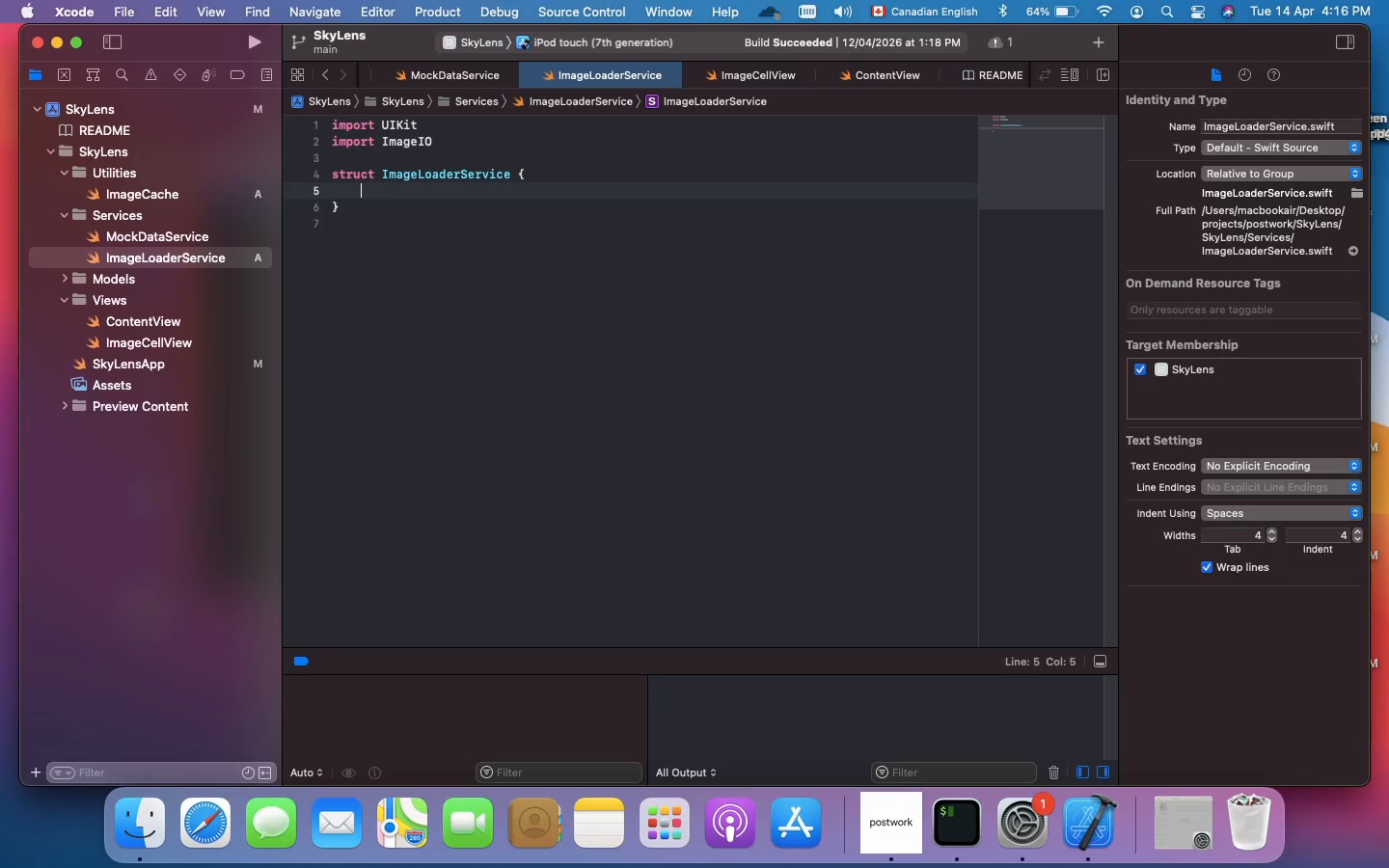 
key(Meta+Slash)
 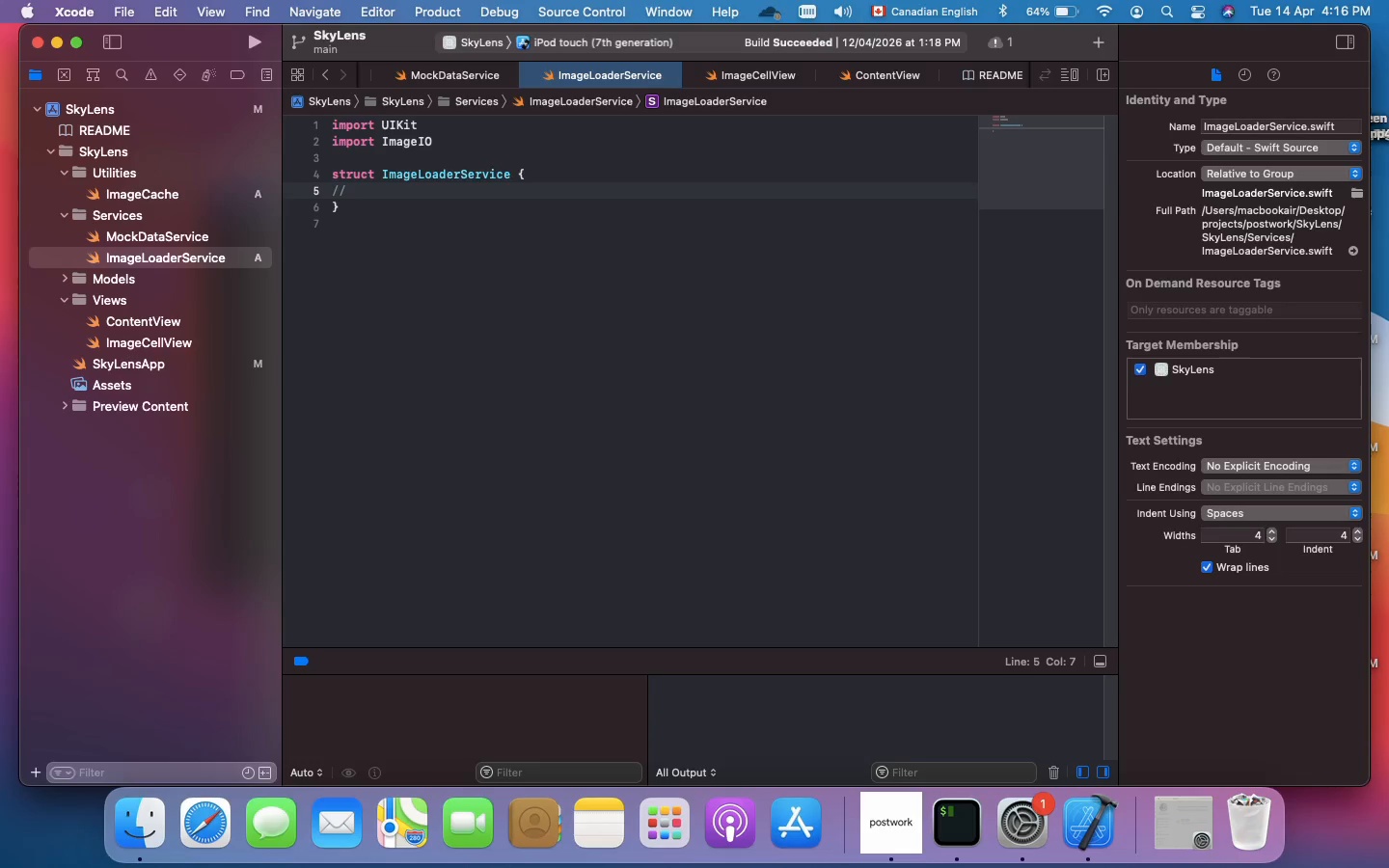 
type(Asynchronously downloads shrinks)
key(Backspace)
key(Backspace)
key(Backspace)
key(Backspace)
key(Backspace)
key(Backspace)
key(Backspace)
type(and shrinks the image)
 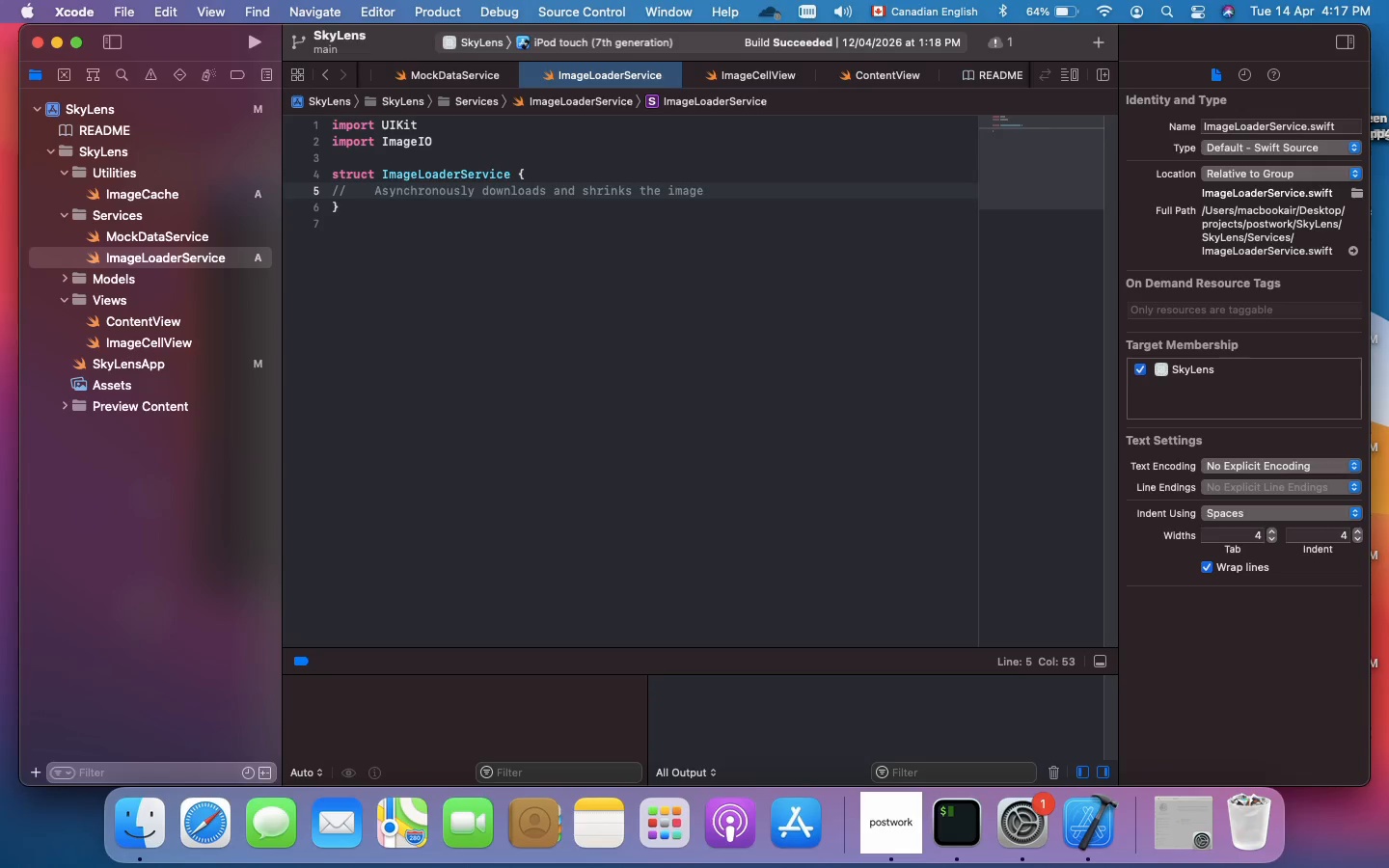 
key(Enter)
 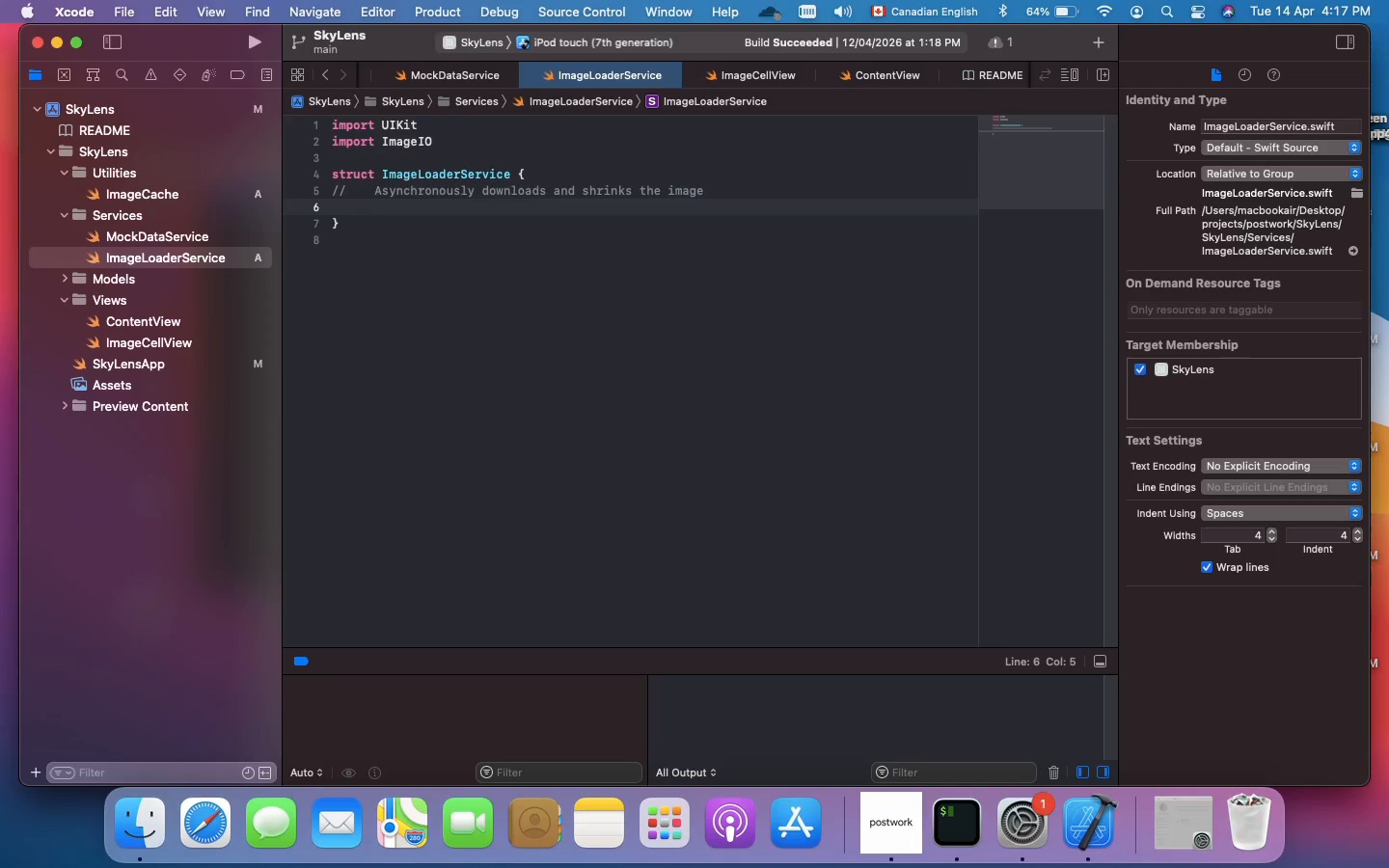 
wait(5.13)
 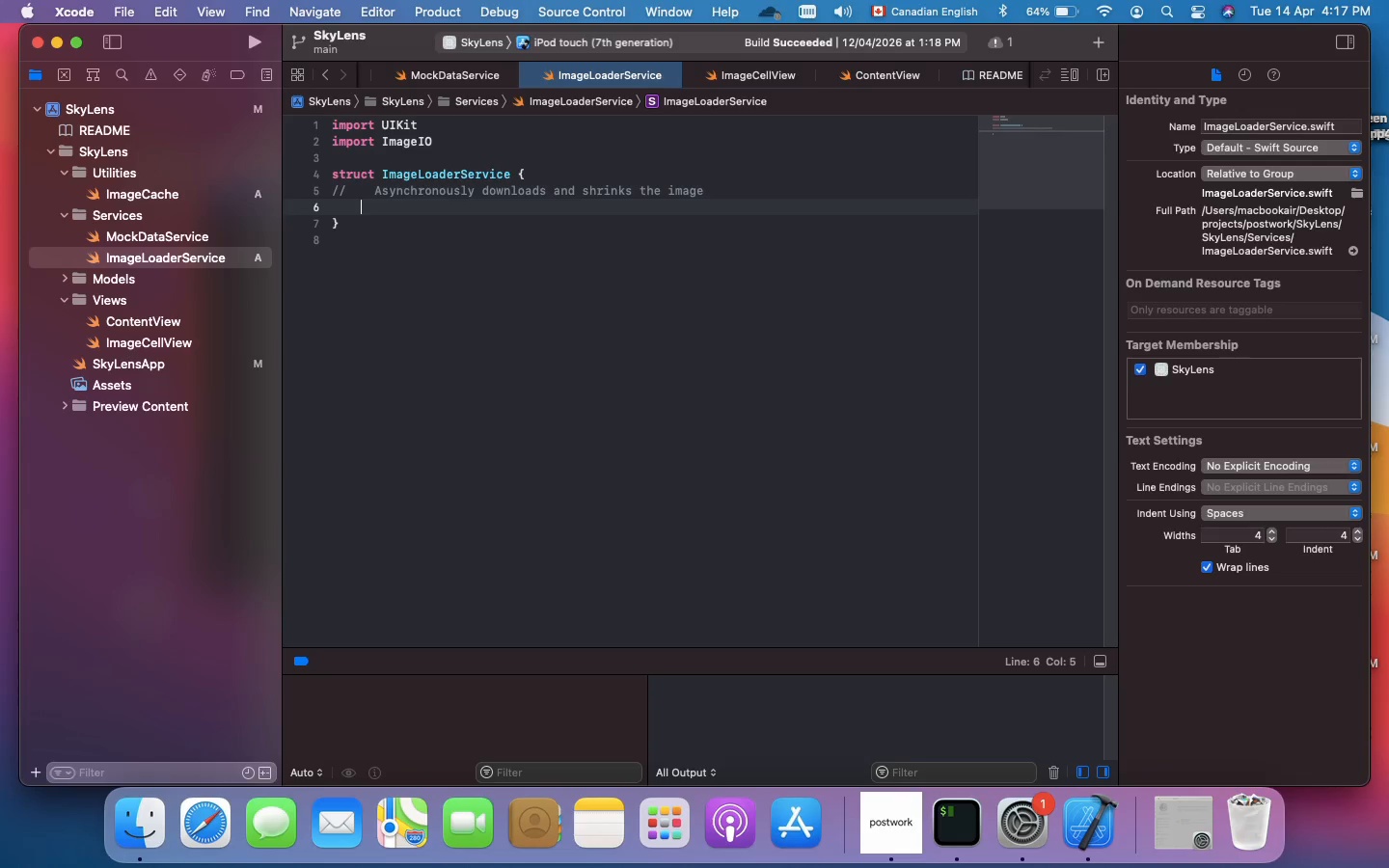 
key(Enter)
 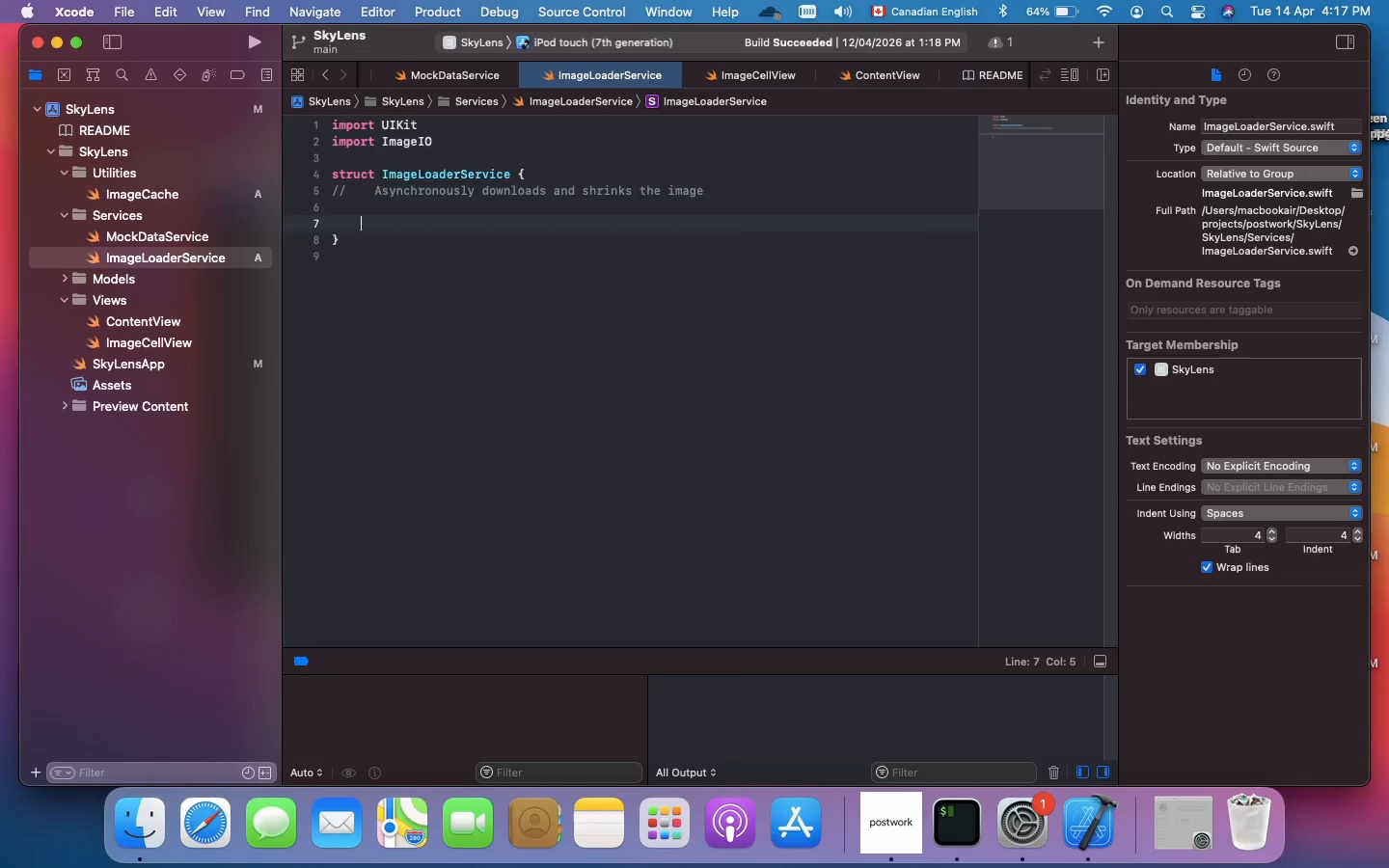 
type(static func load)
 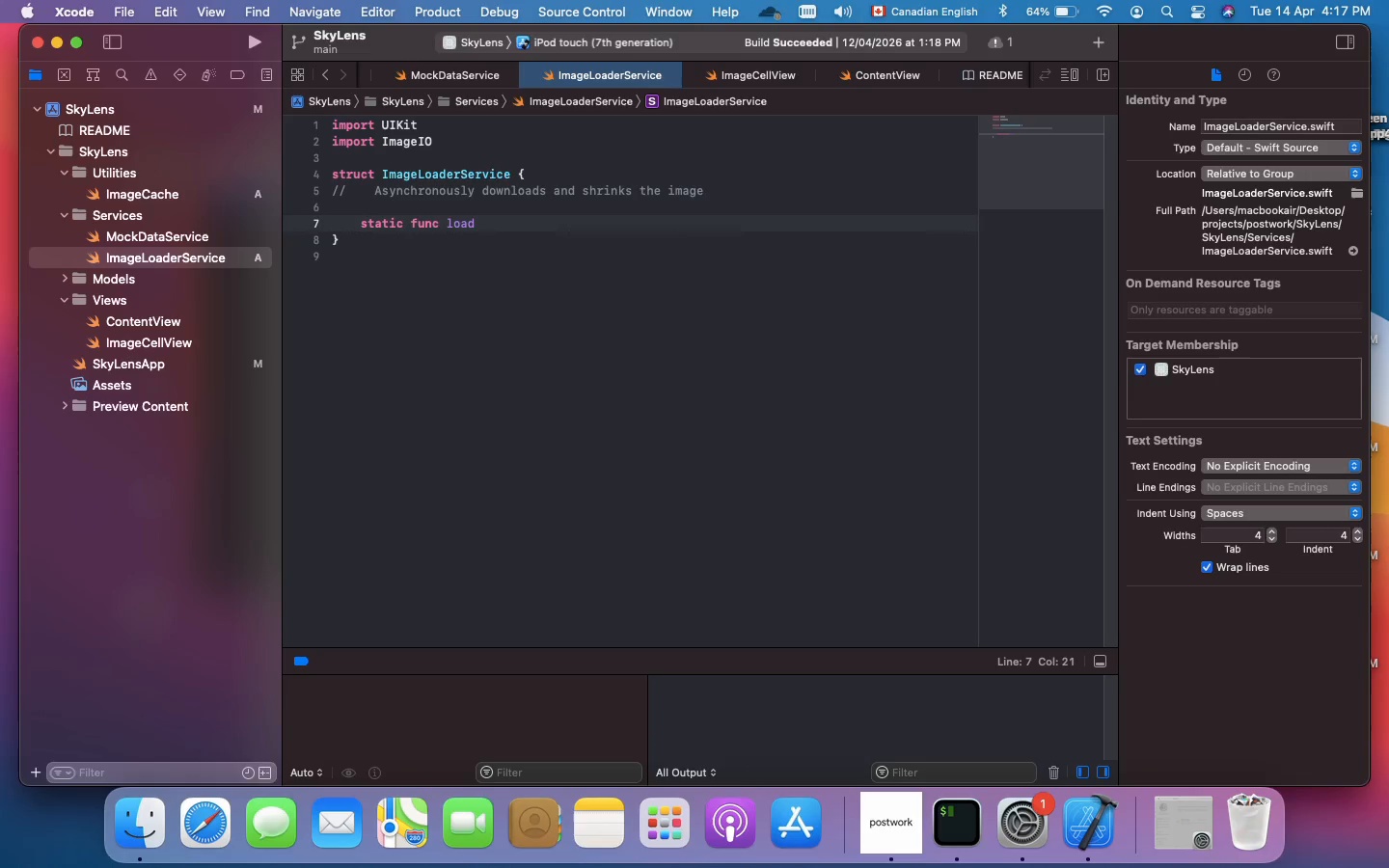 
type(AndDownS)
key(Backspace)
type(sample)
 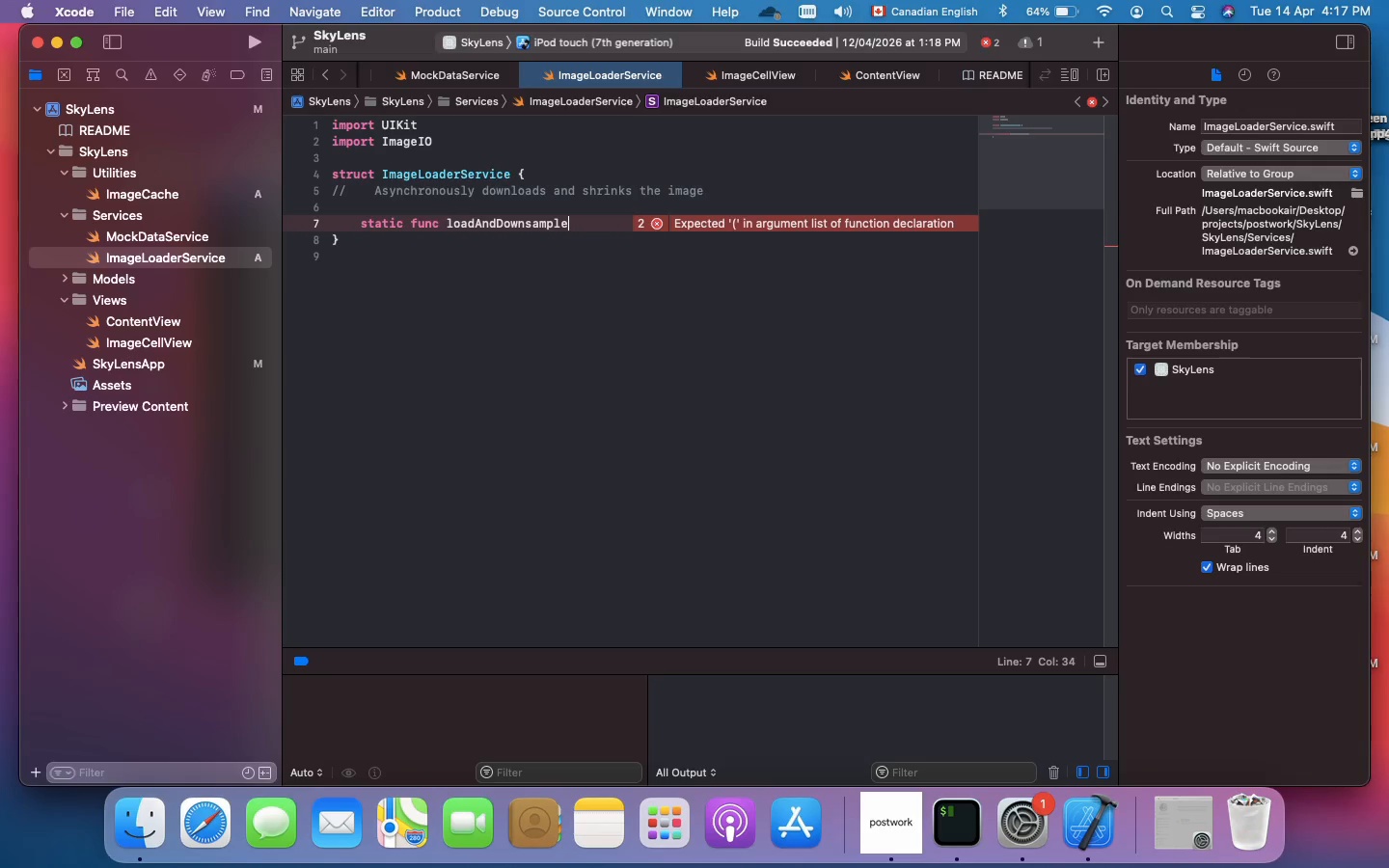 
type((from)
 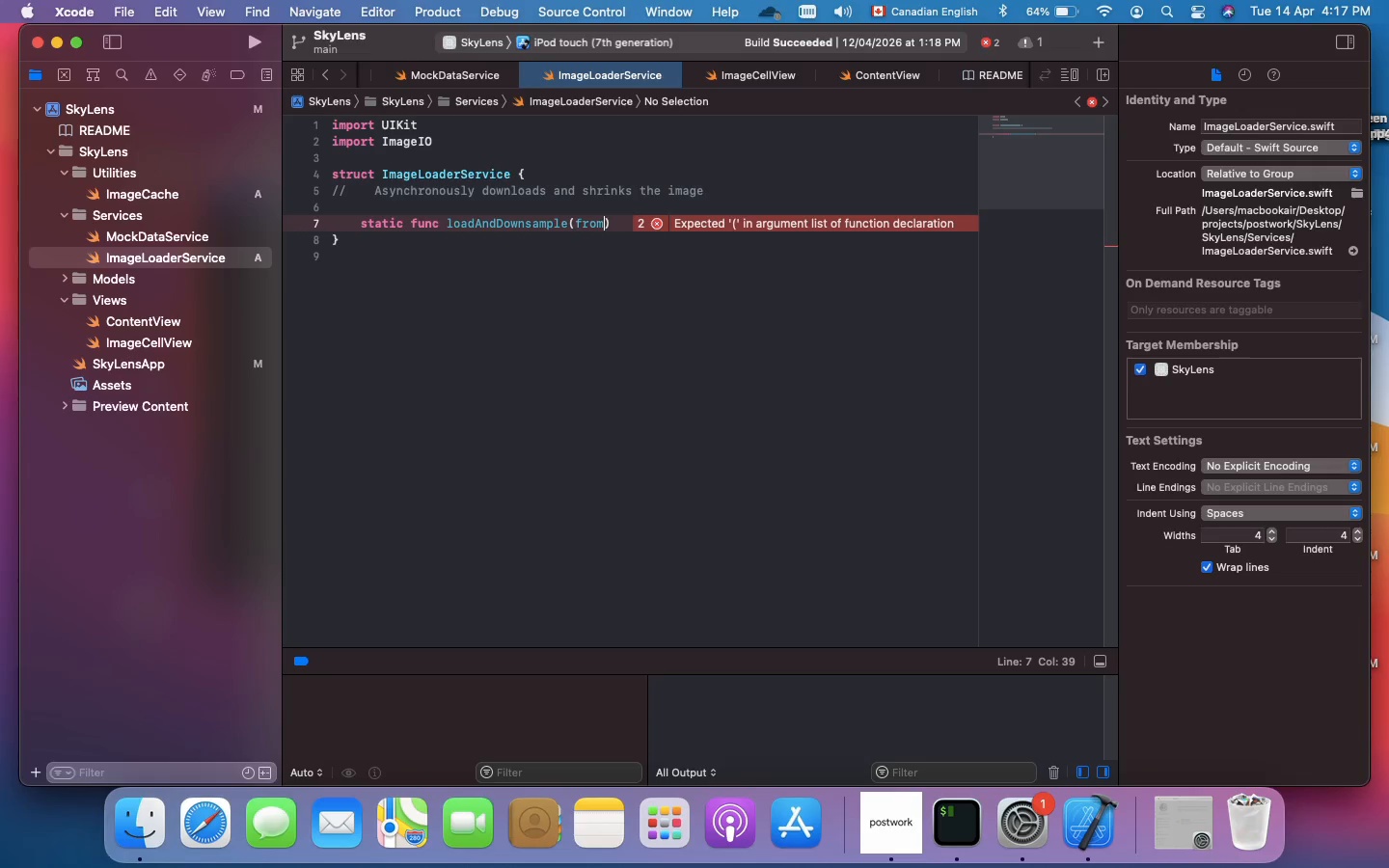 
hold_key(key=ShiftRight, duration=2.3)
 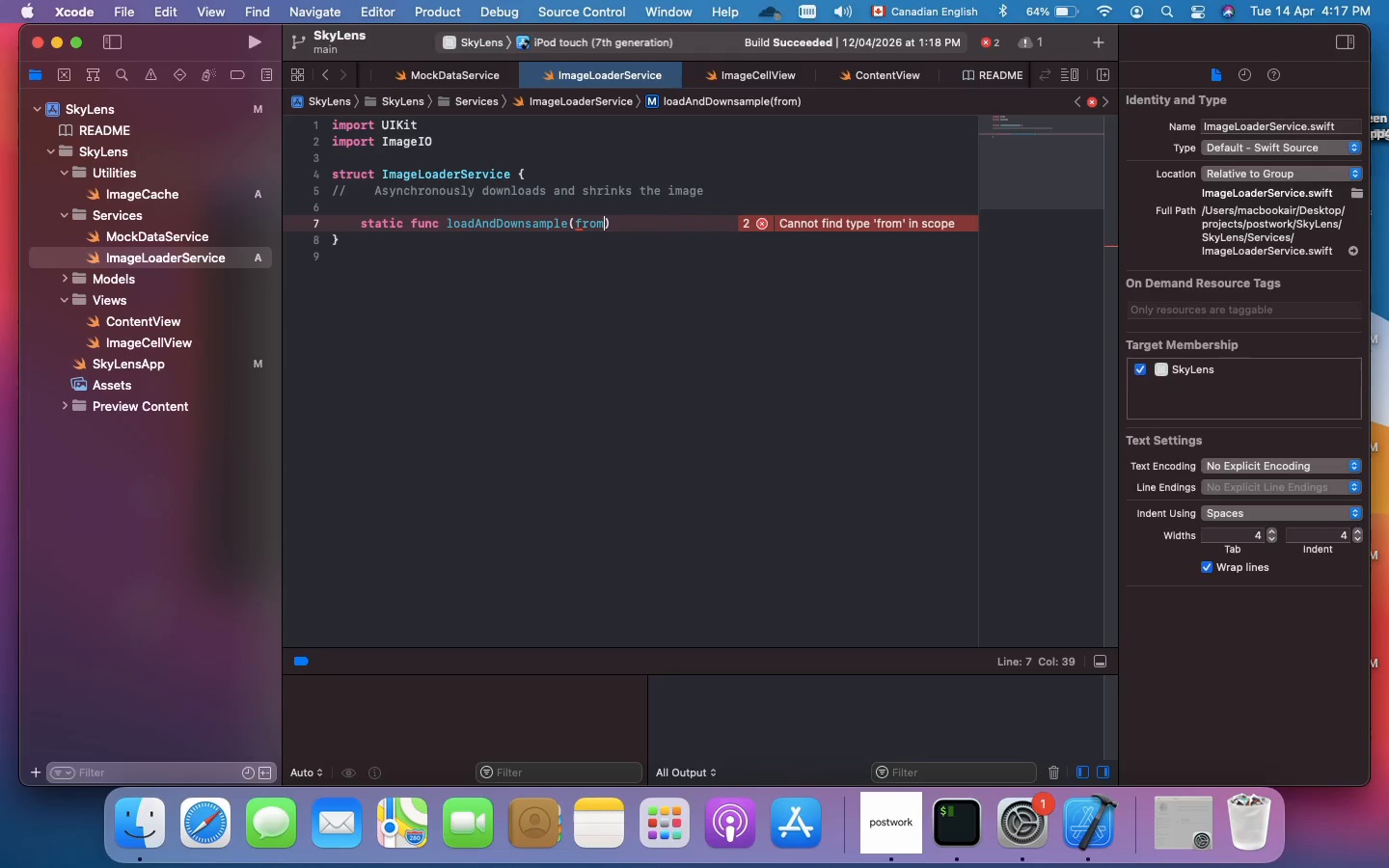 
type( url: URL)
 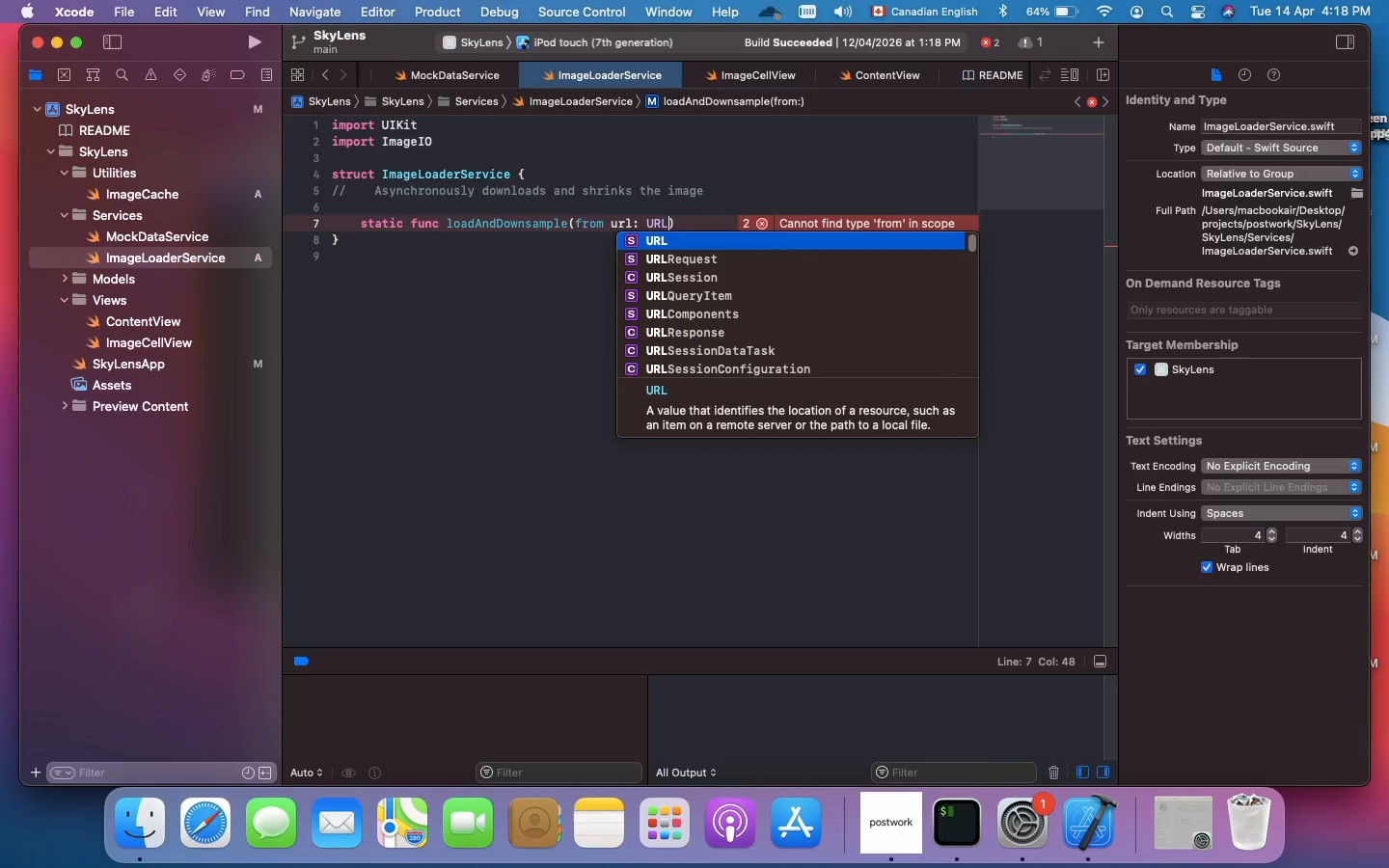 
key(ArrowRight)
 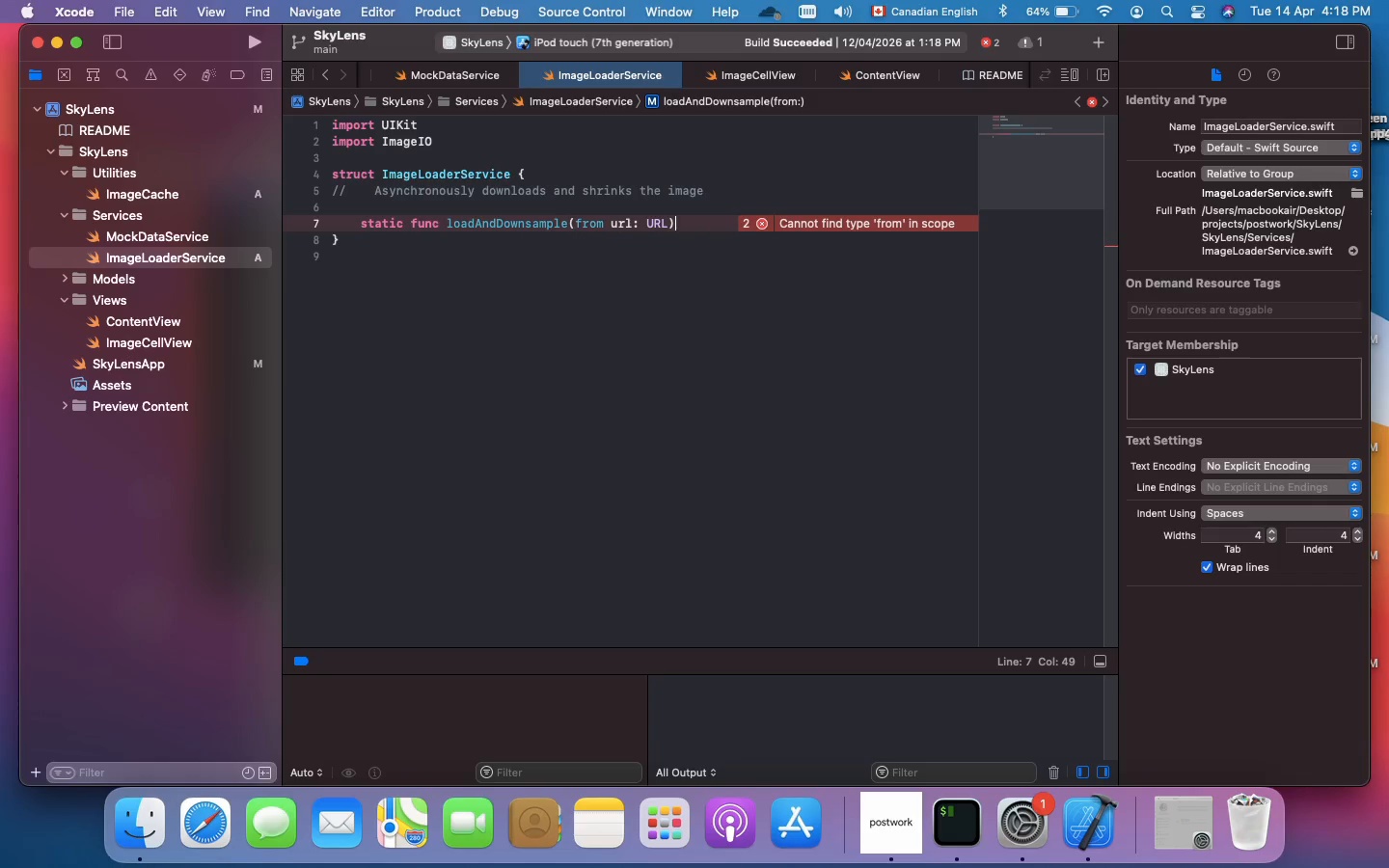 
type( async throws -> UIImage {)
 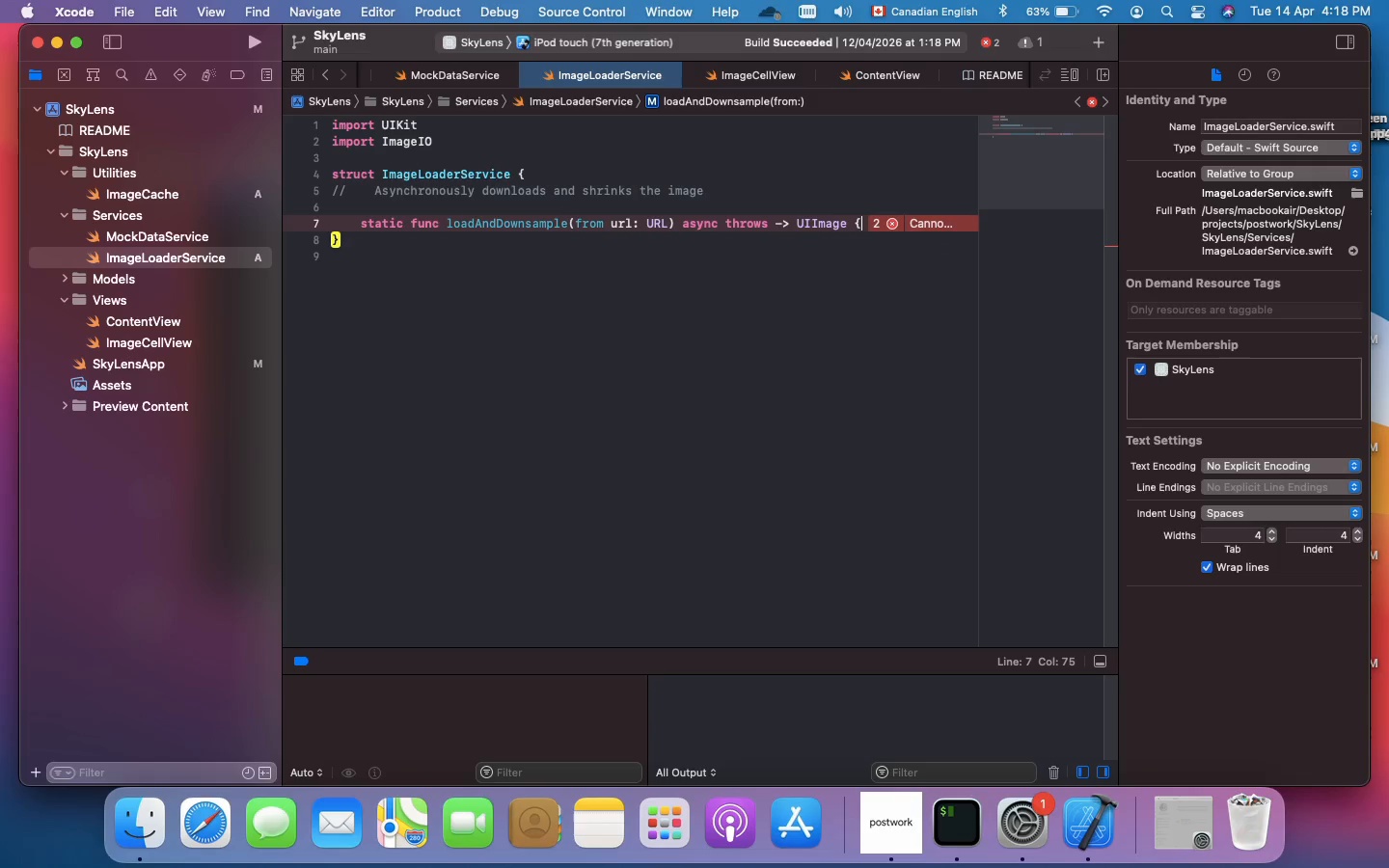 
key(Enter)
 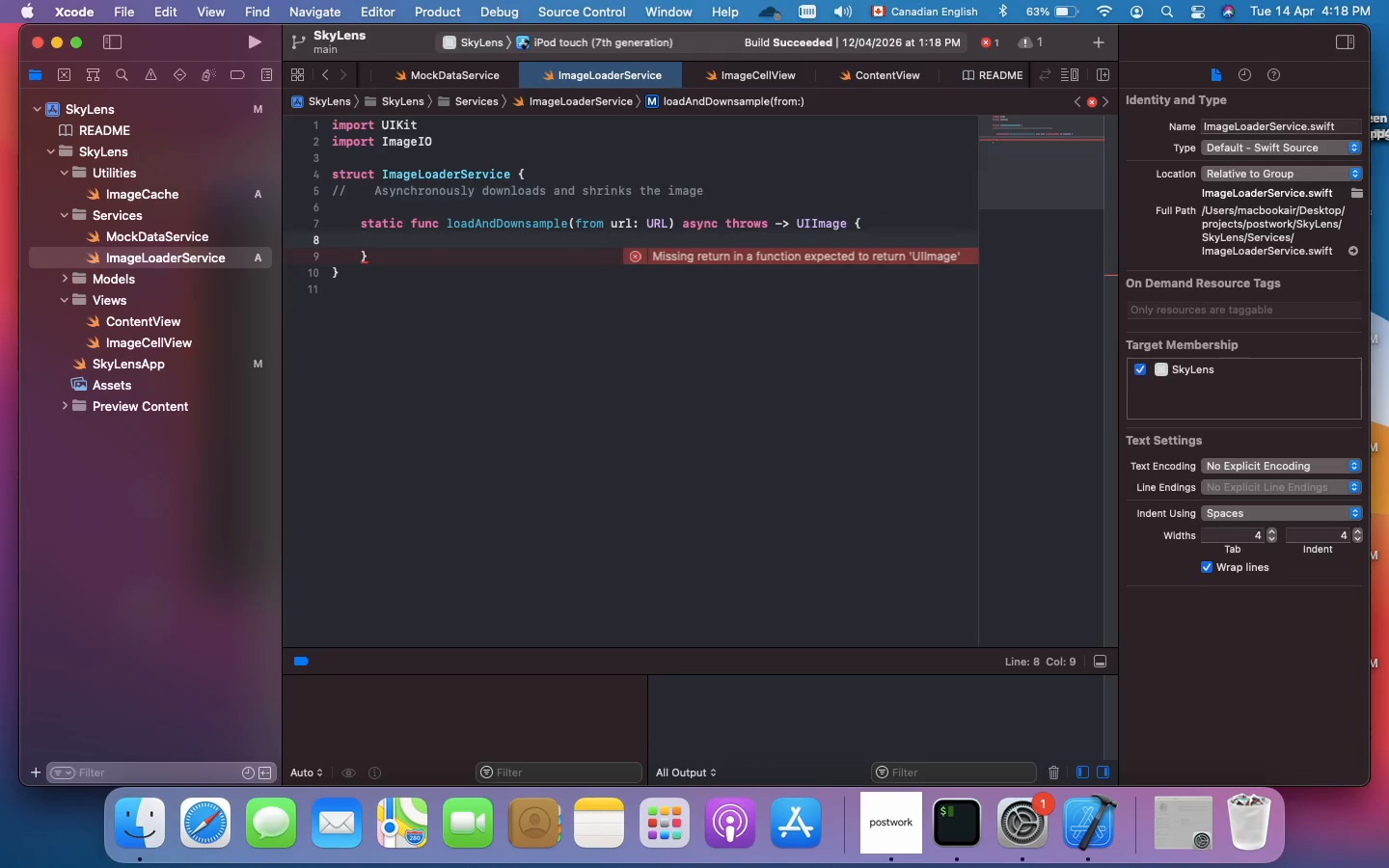 
wait(9.53)
 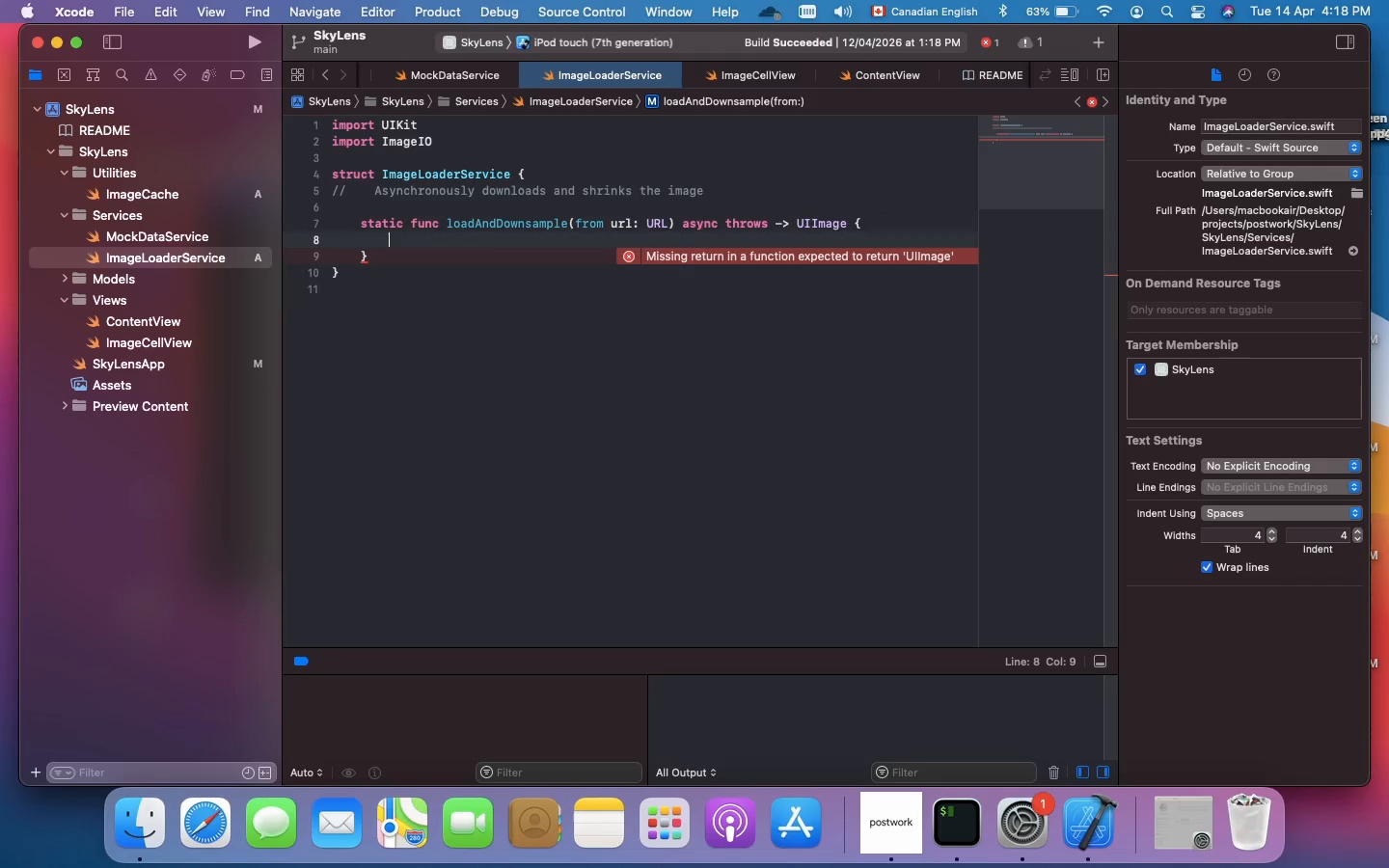 
key(Meta+Slash)
 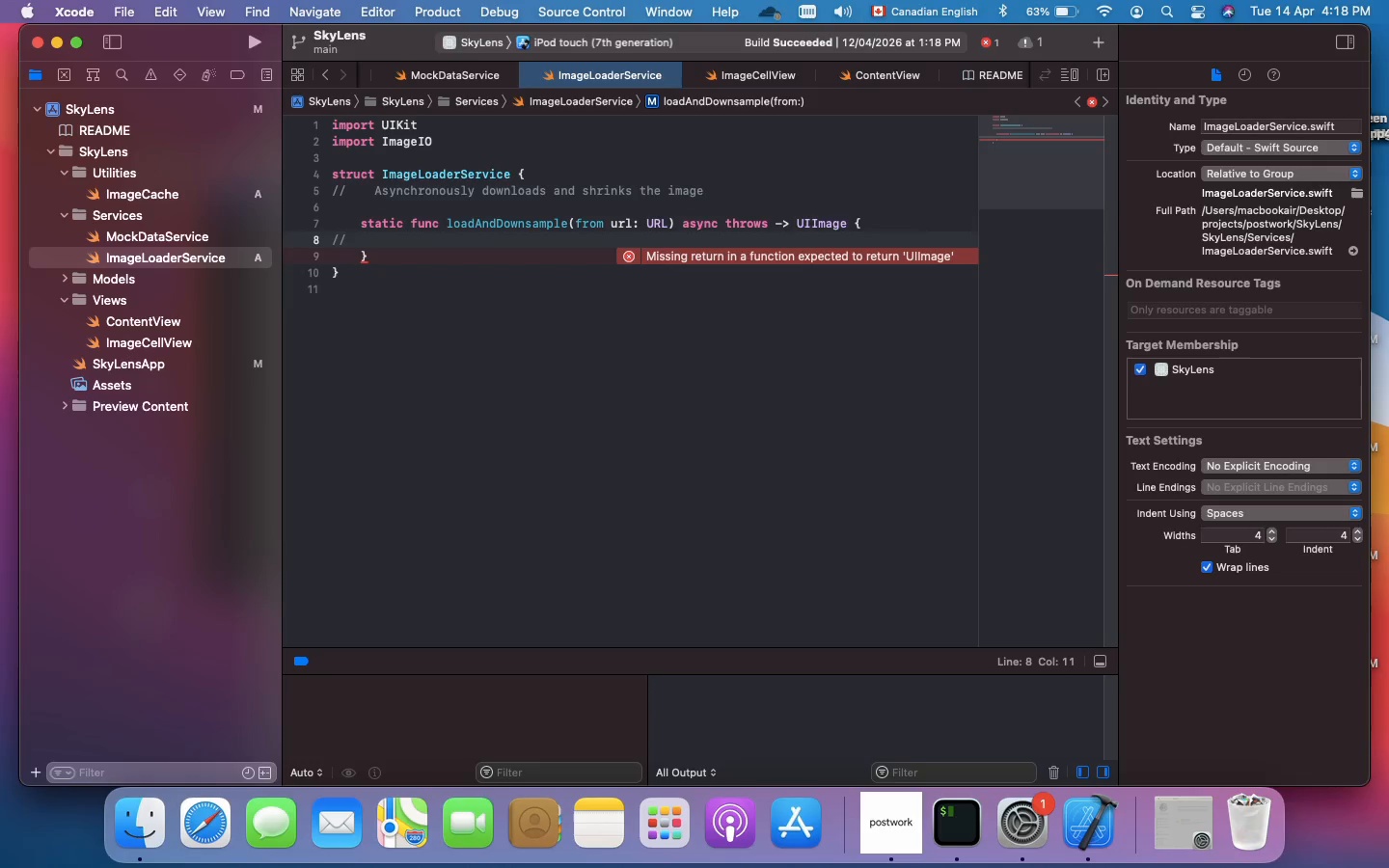 
type(1. Download data completet)
key(Backspace)
type(ly )
 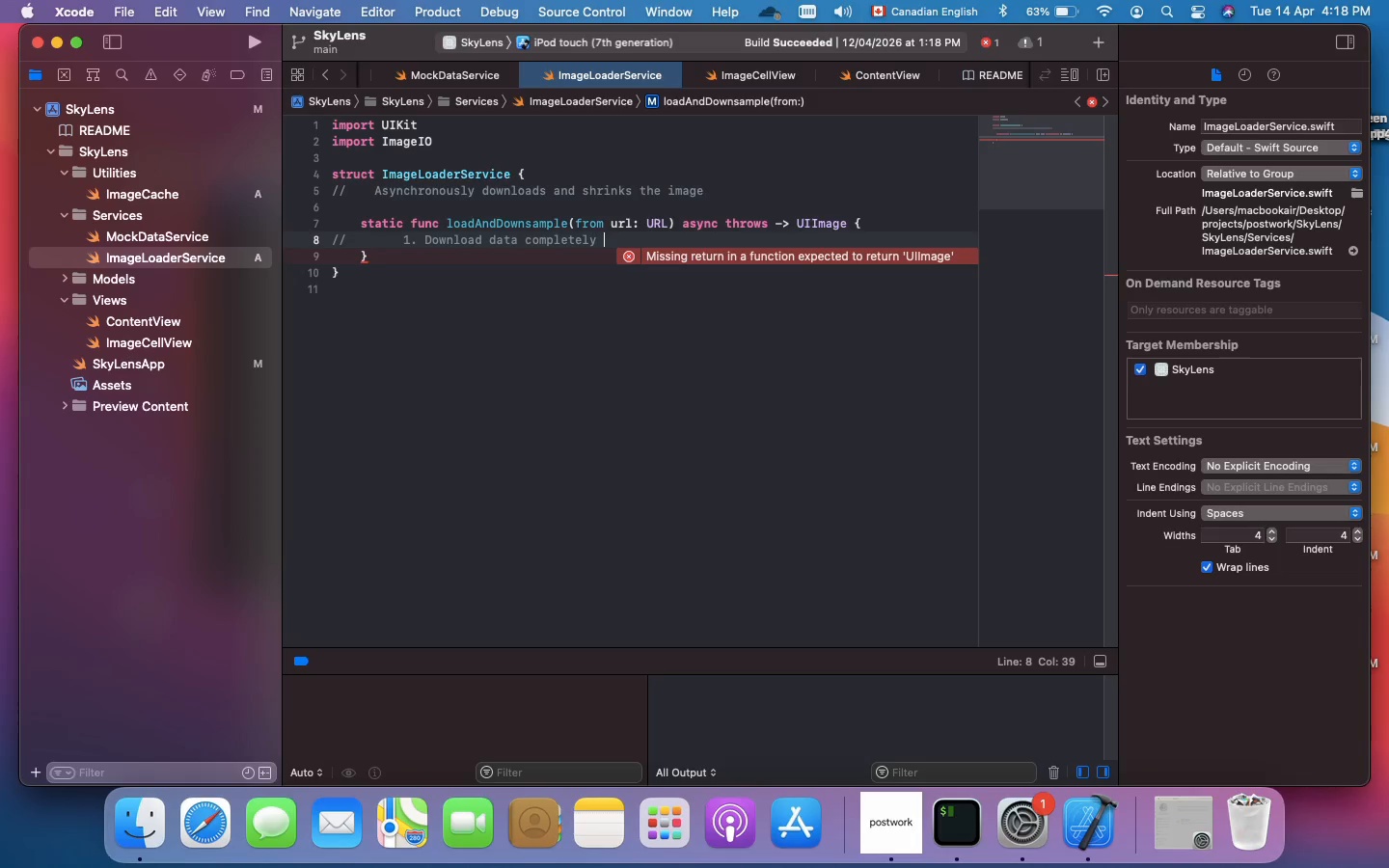 
wait(6.39)
 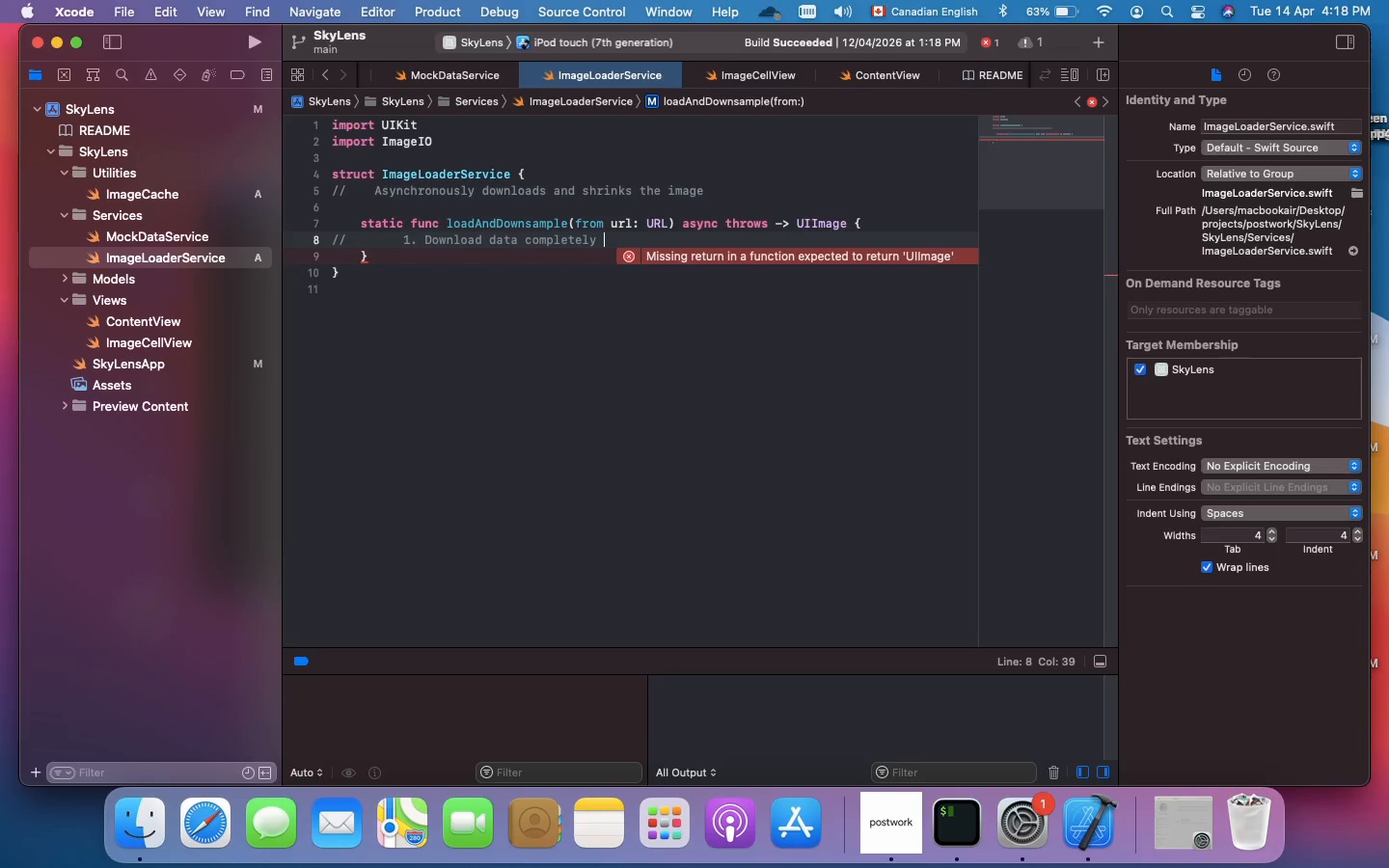 
type(in the background (main thread is safe!))
 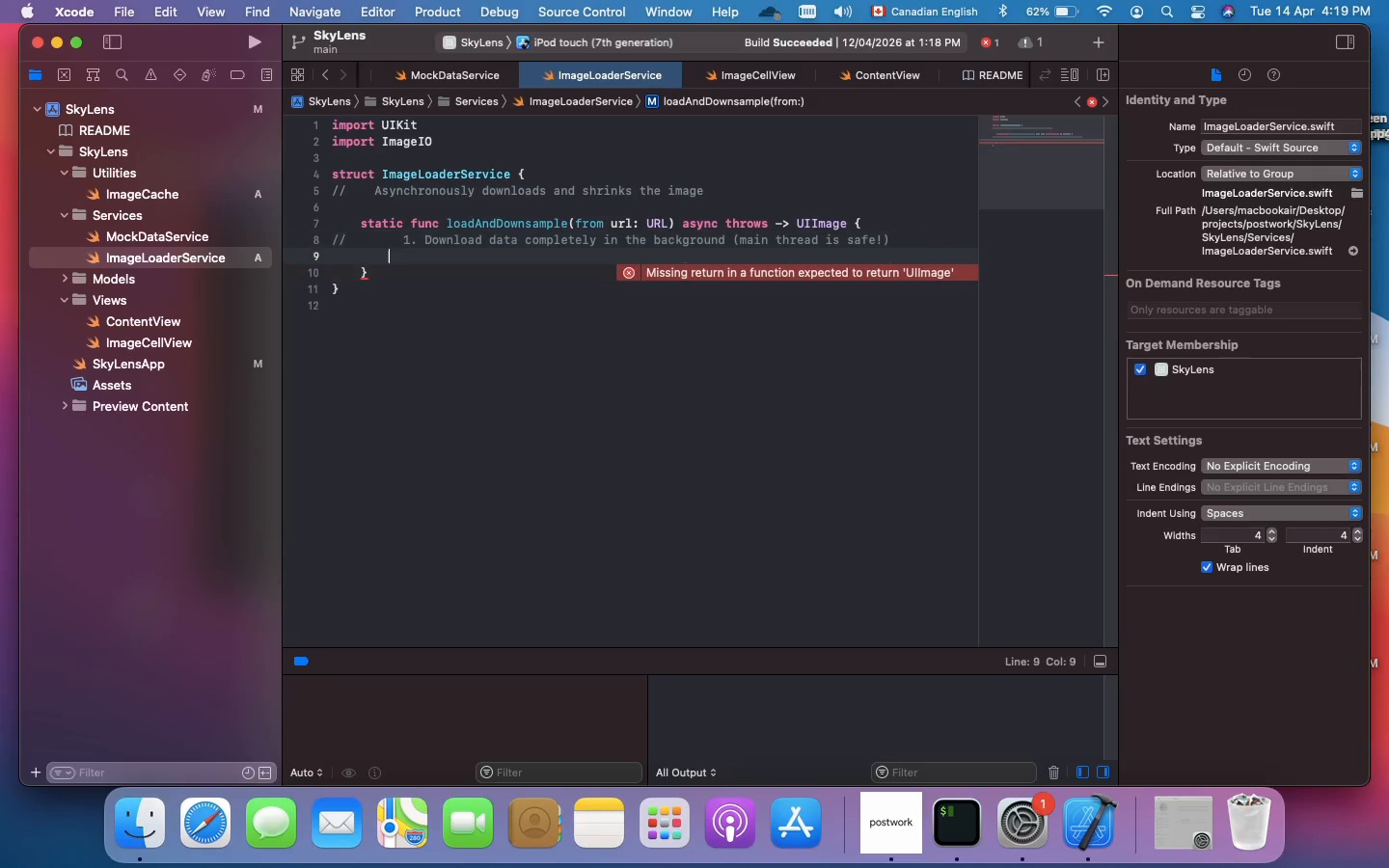 
 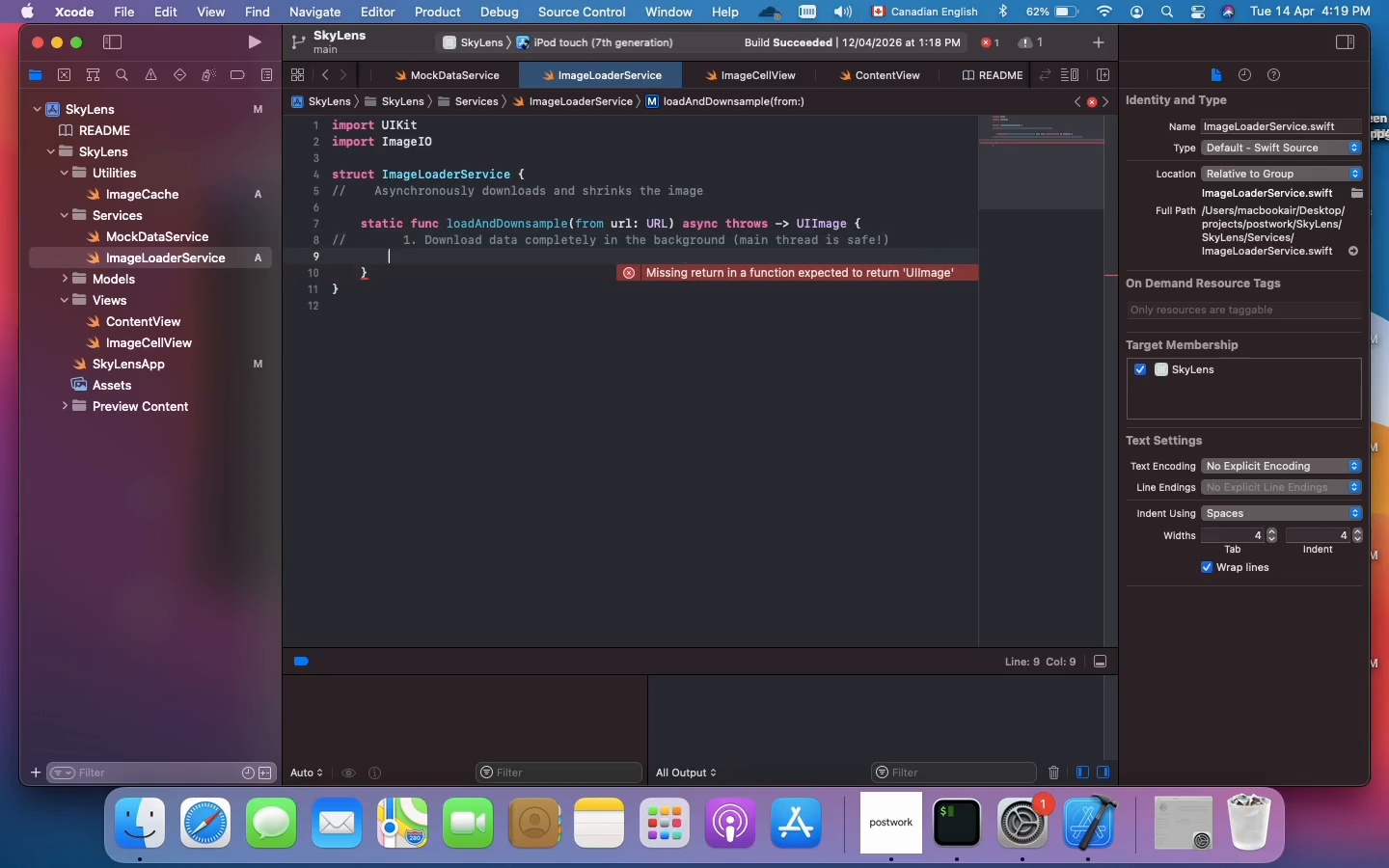 
key(Enter)
 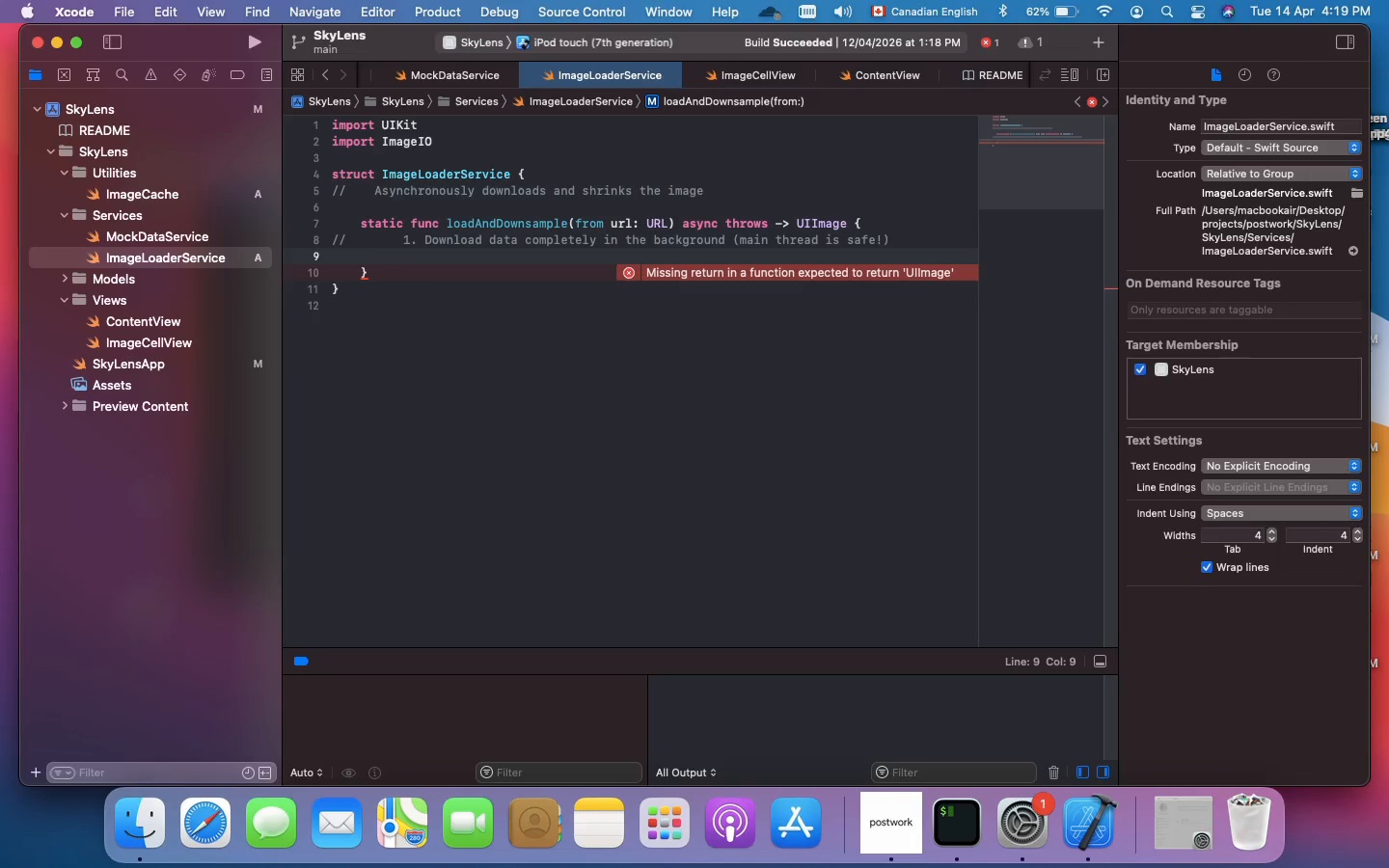 
wait(5.02)
 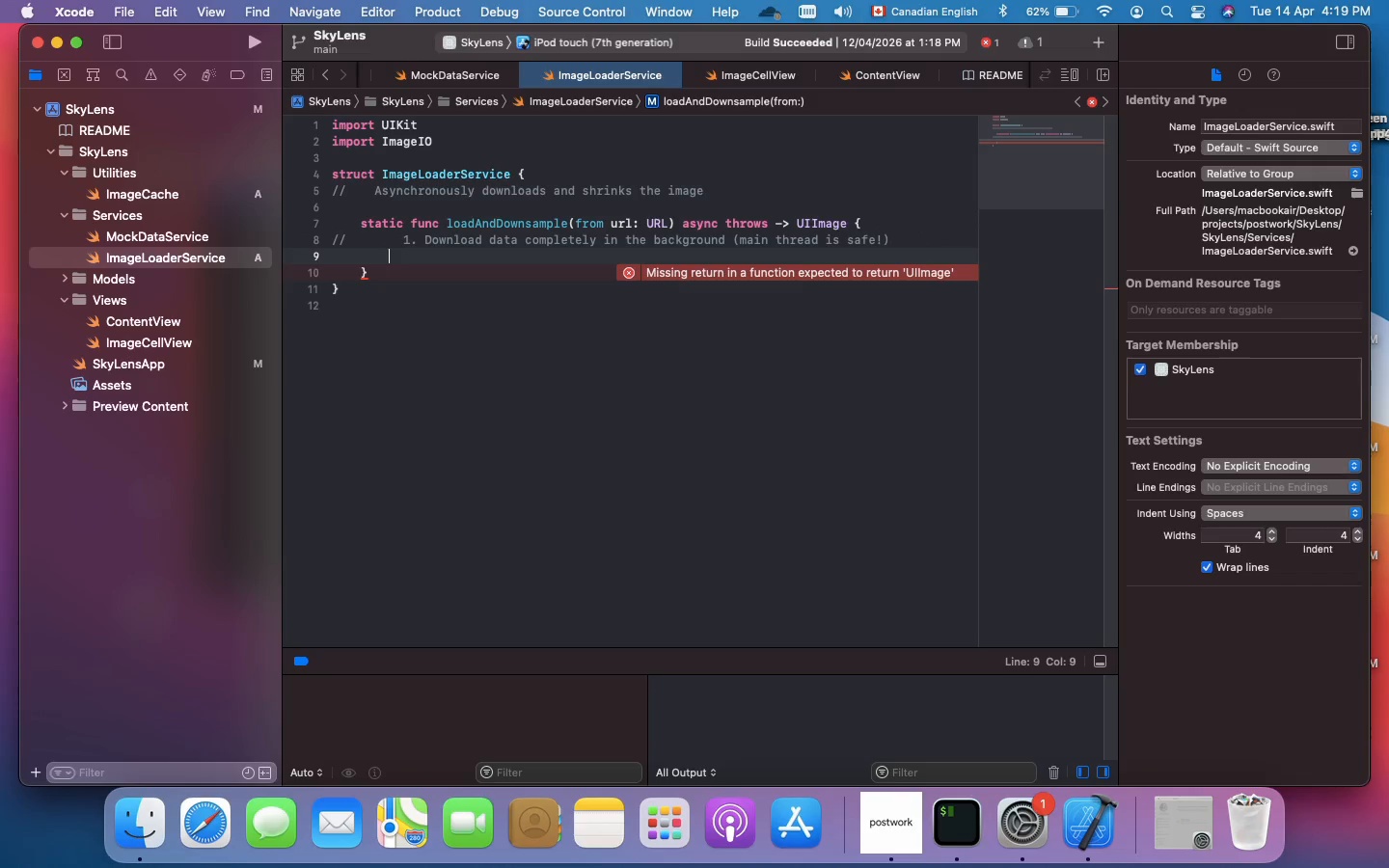 
type(let (data, _)
 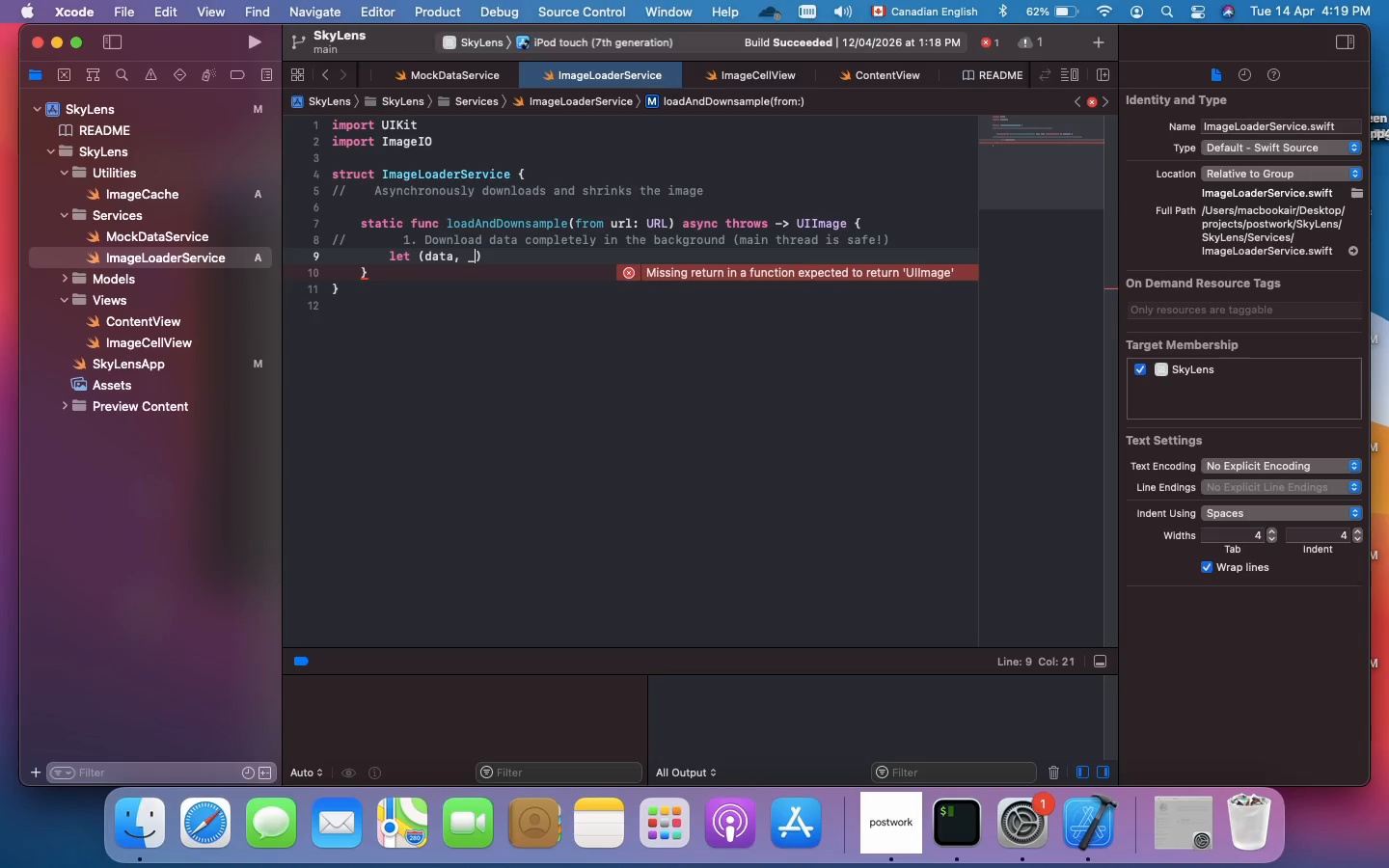 
key(ArrowRight)
 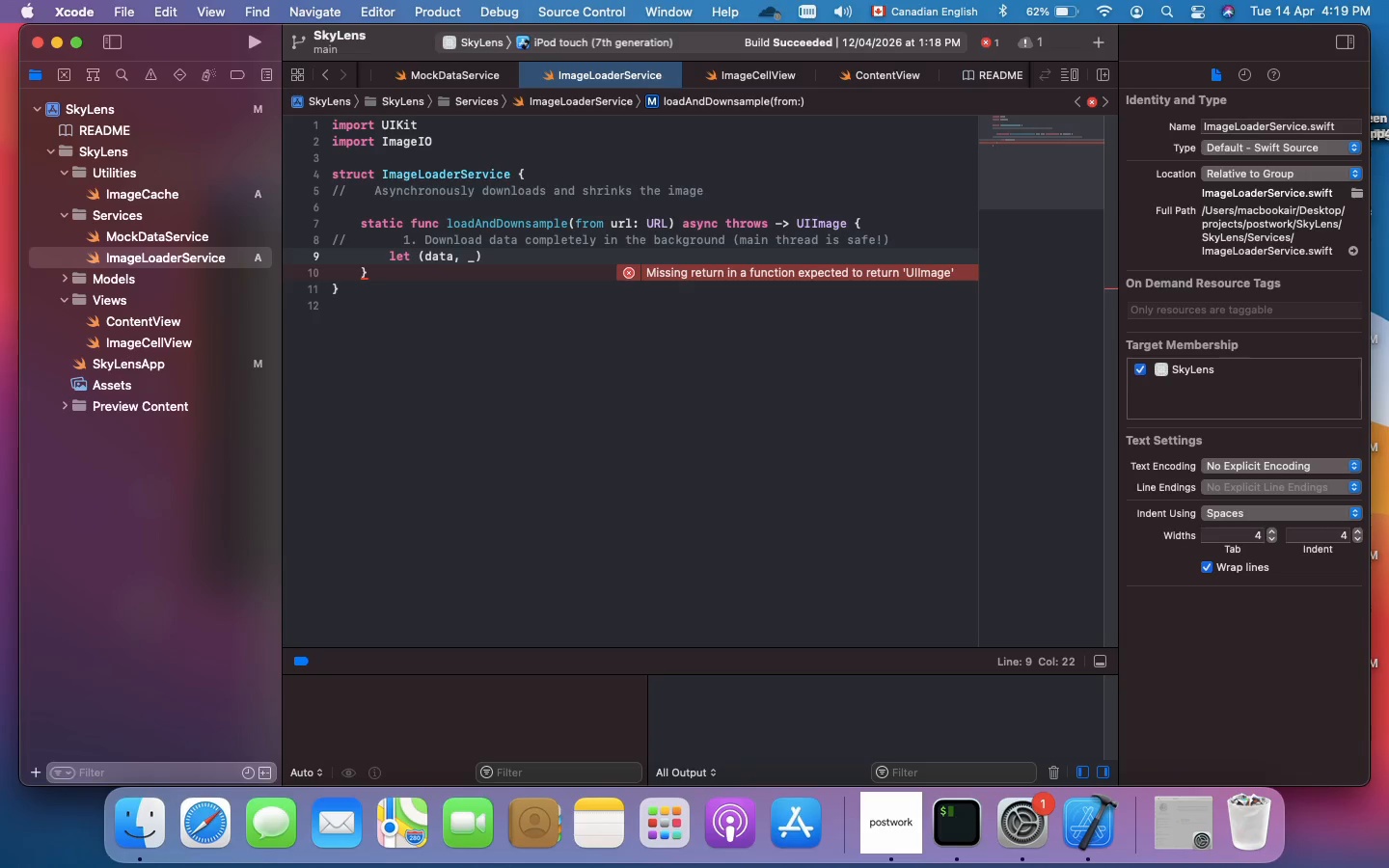 
type( = tru a)
key(Backspace)
key(Backspace)
key(Backspace)
type(y await URLSession.shared)
 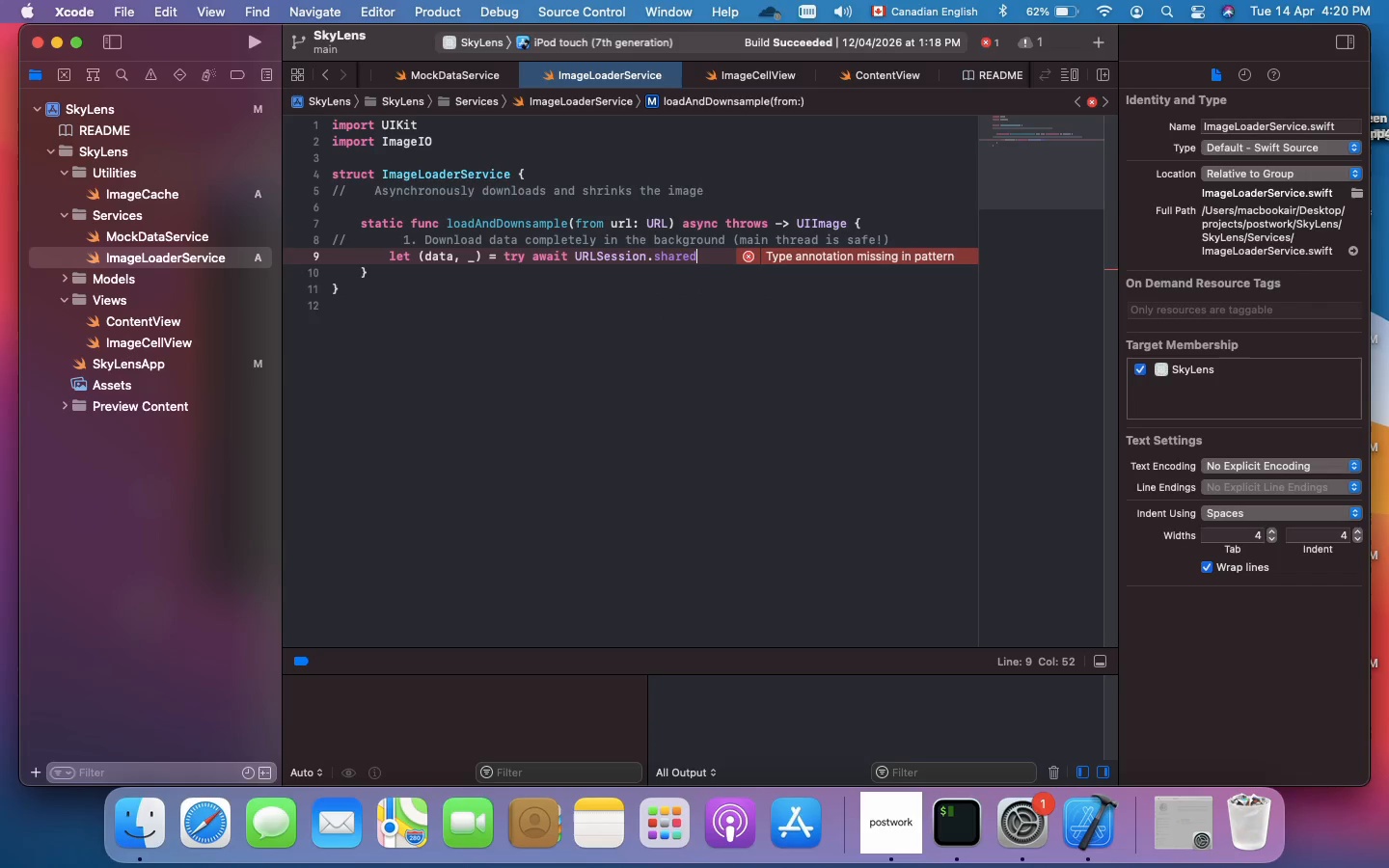 
type(.data(from: url)
 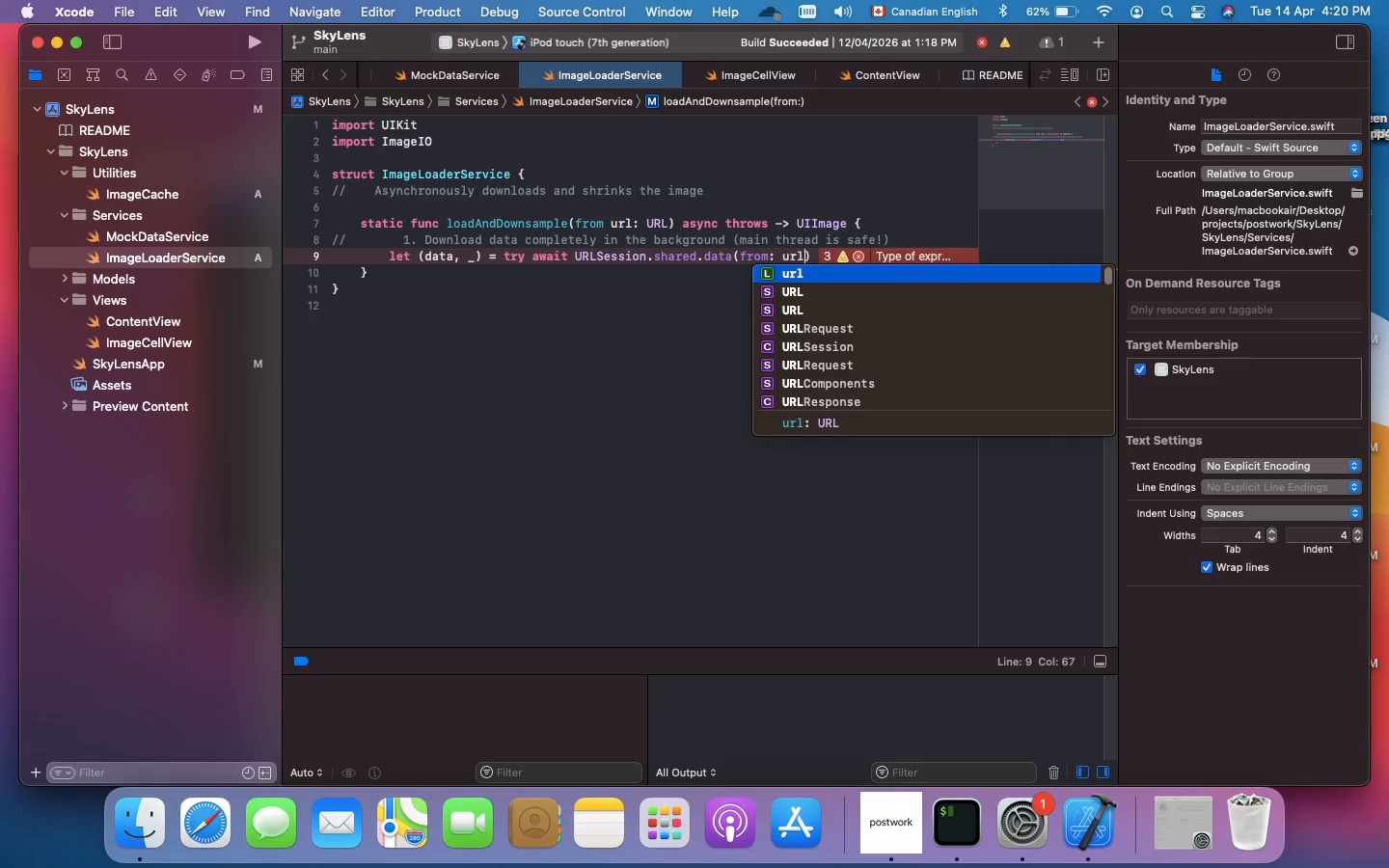 
key(Enter)
 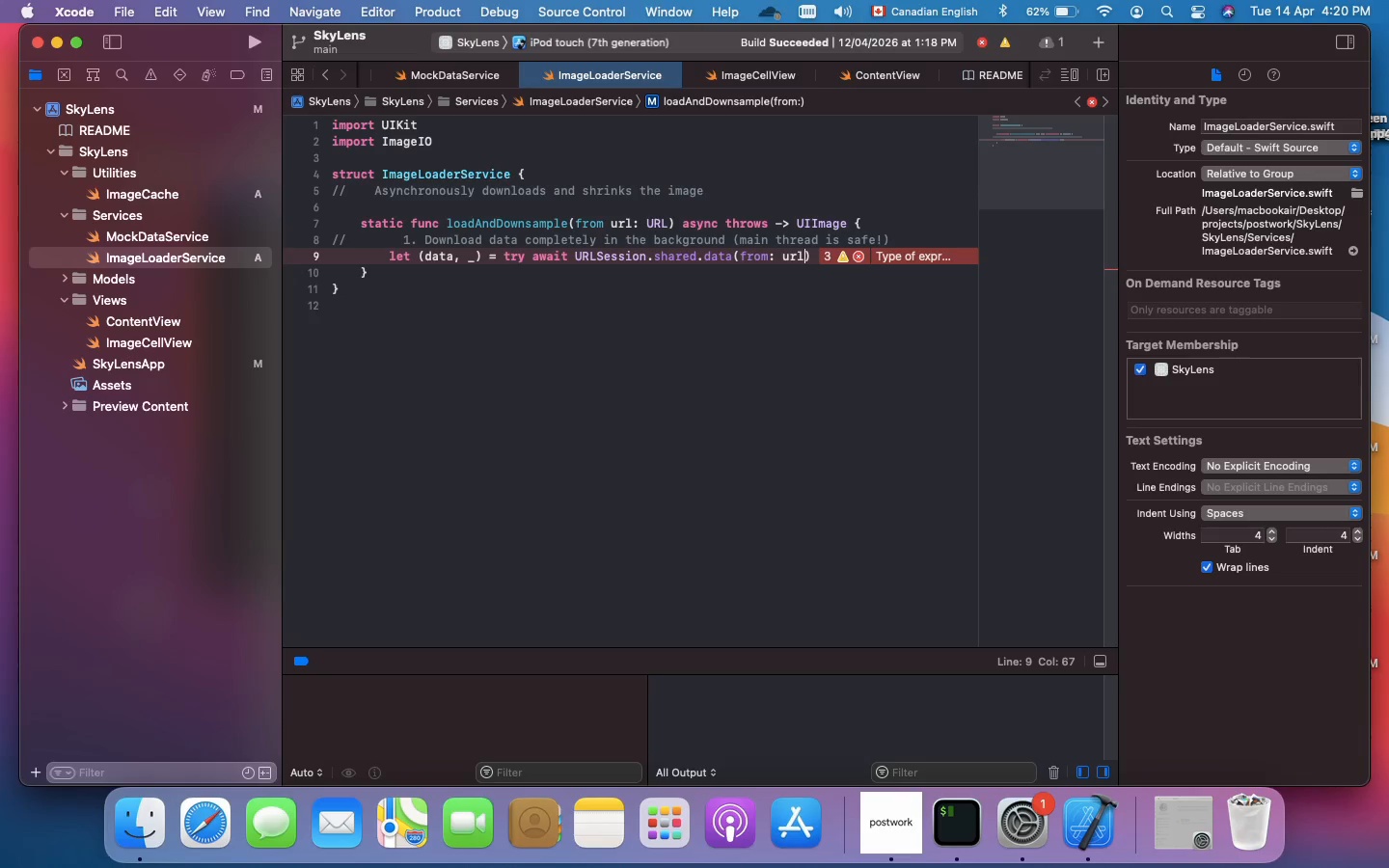 
key(ArrowRight)
 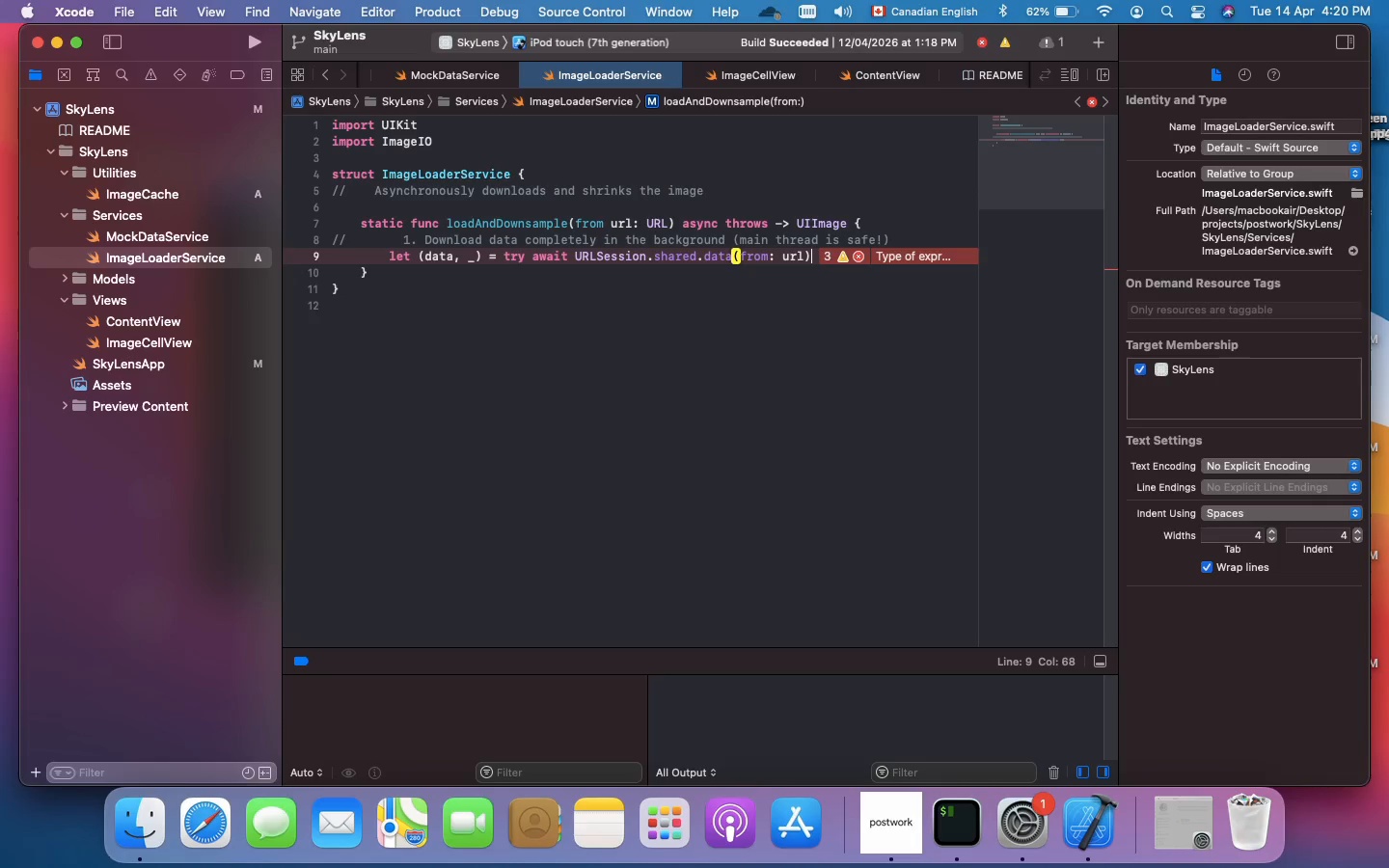 
key(Enter)
 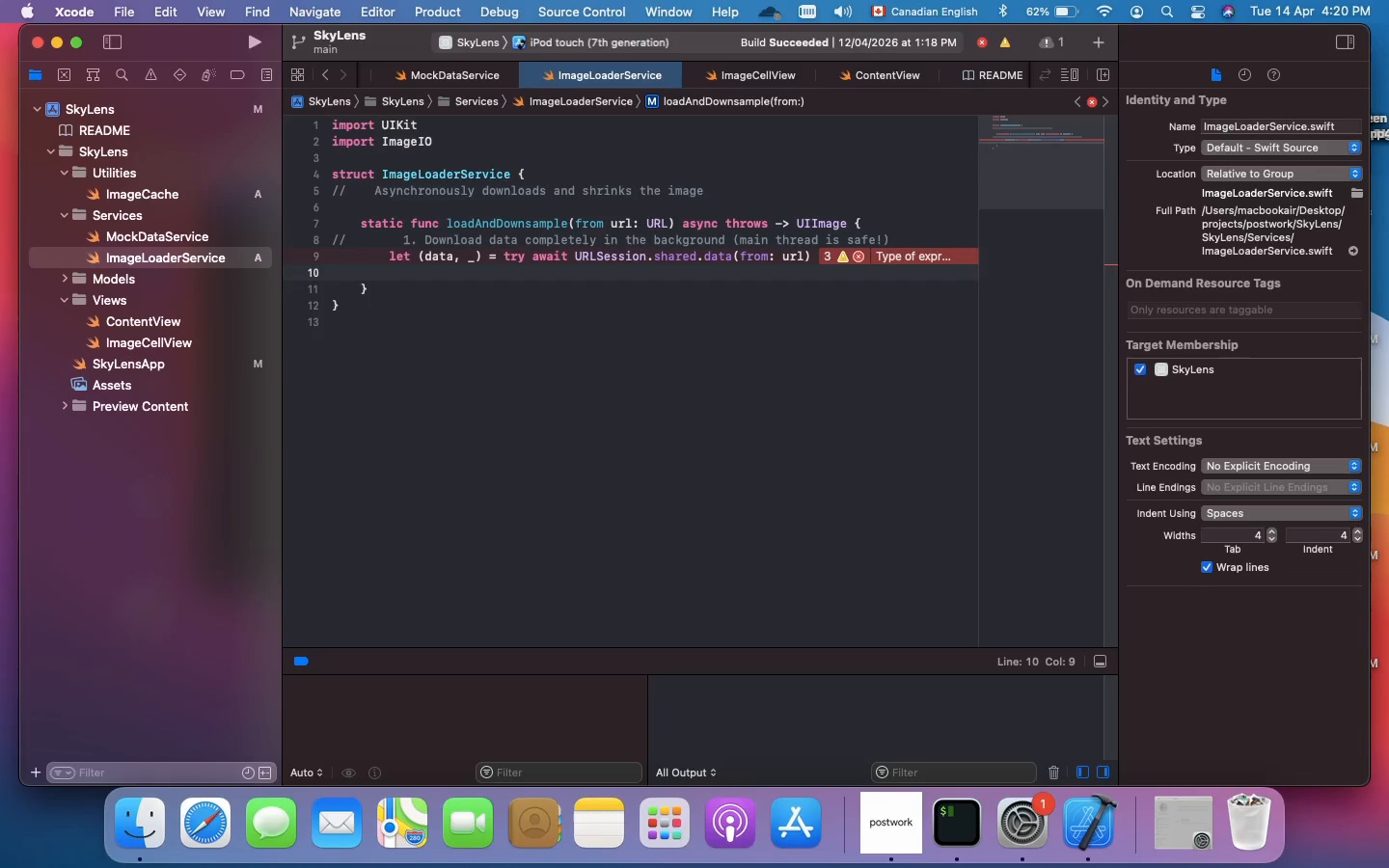 
key(Enter)
 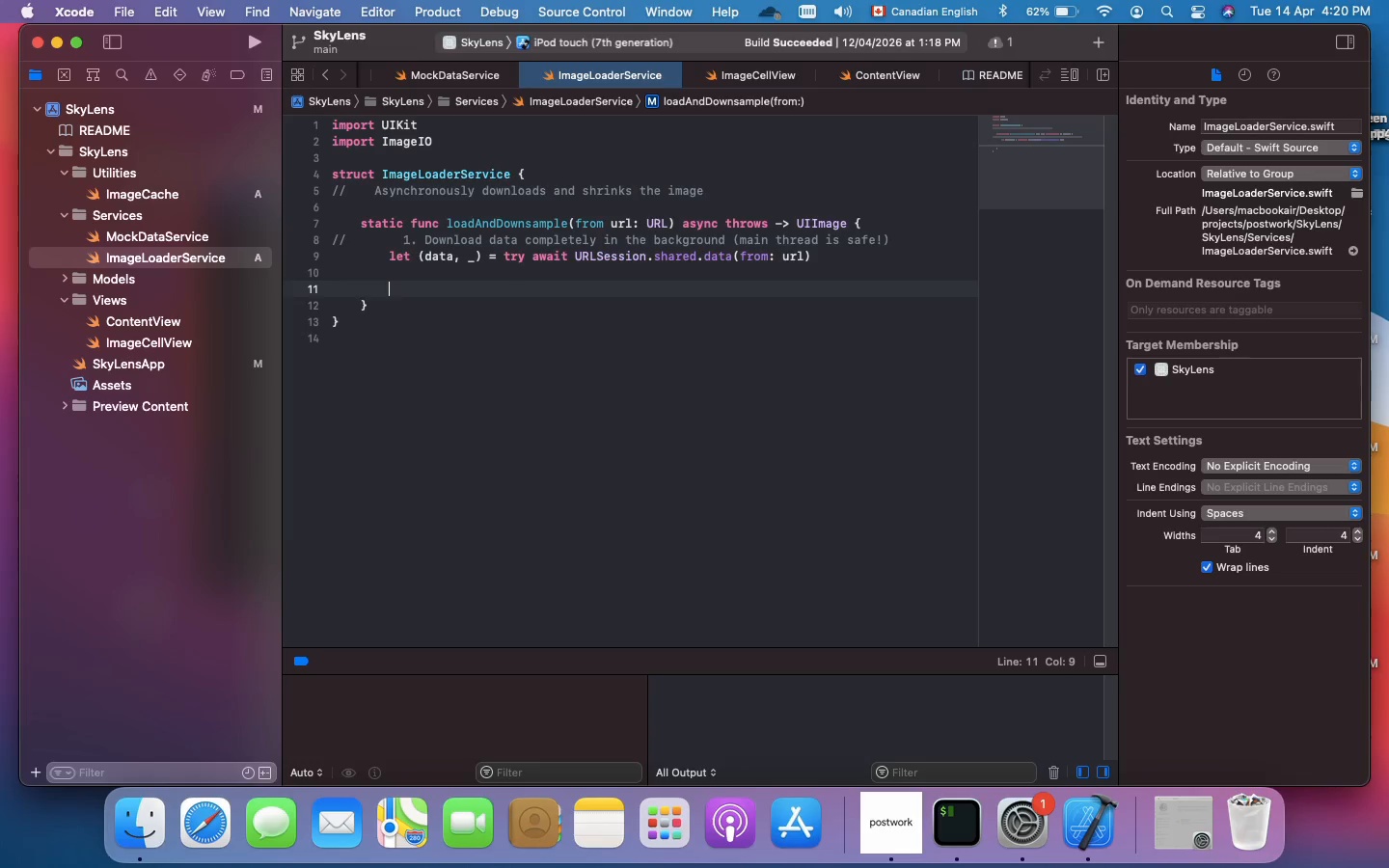 
key(Meta+Slash)
 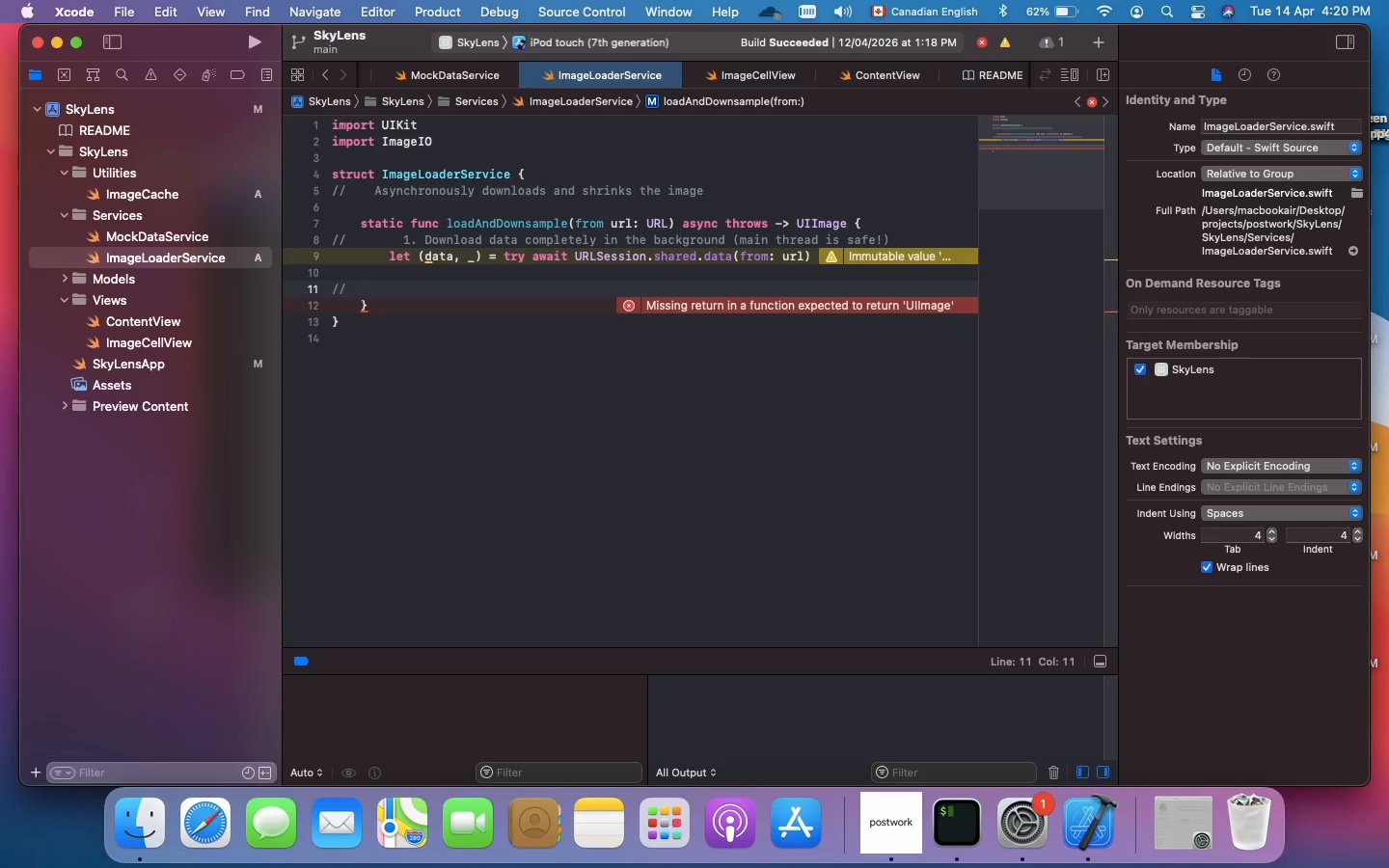 
type(2. Shrink the 4K data into a 300x300 thumbnail)
 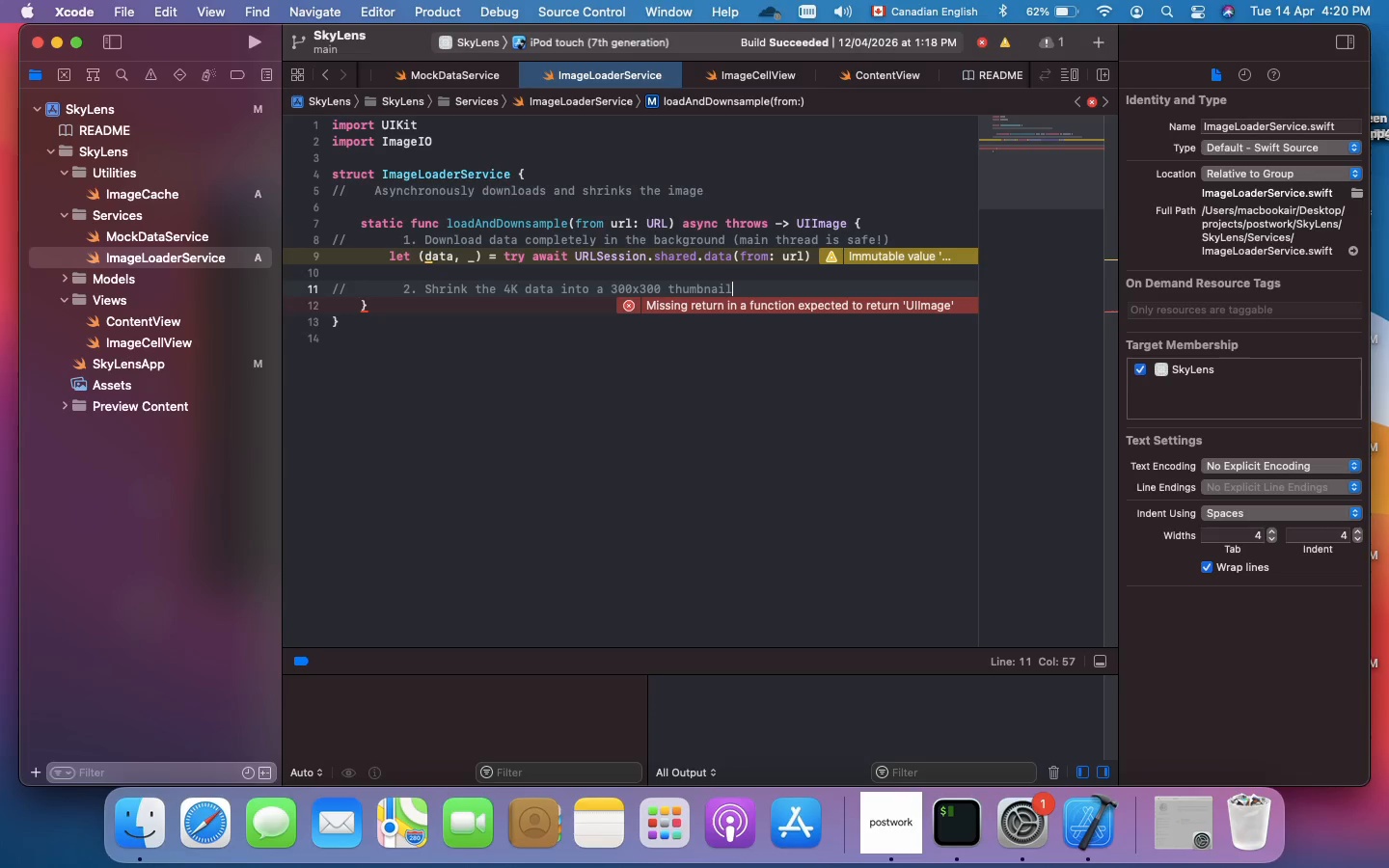 
key(Enter)
 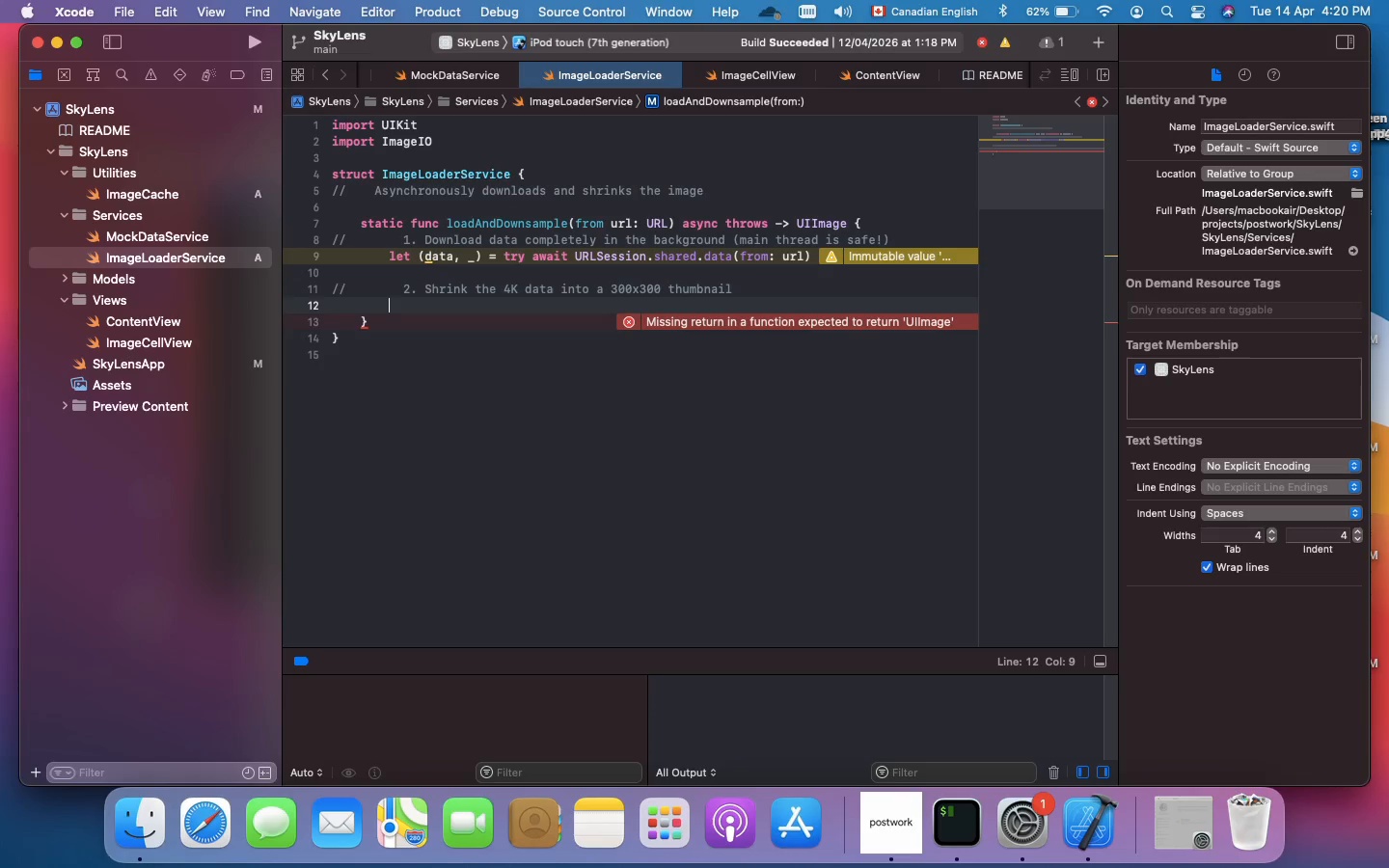 
key(Enter)
 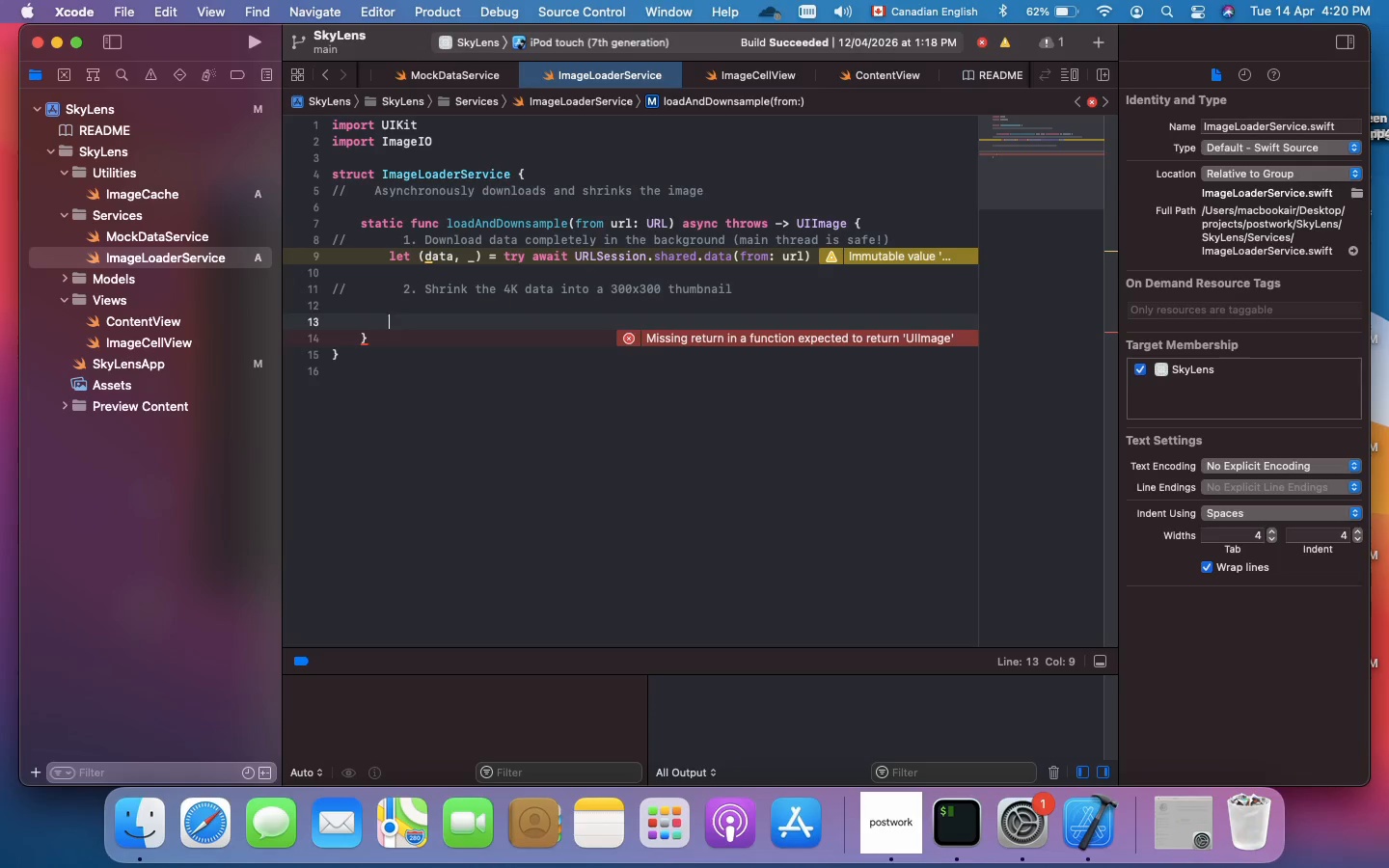 
type(guard let thumbnail = downloadsample()
 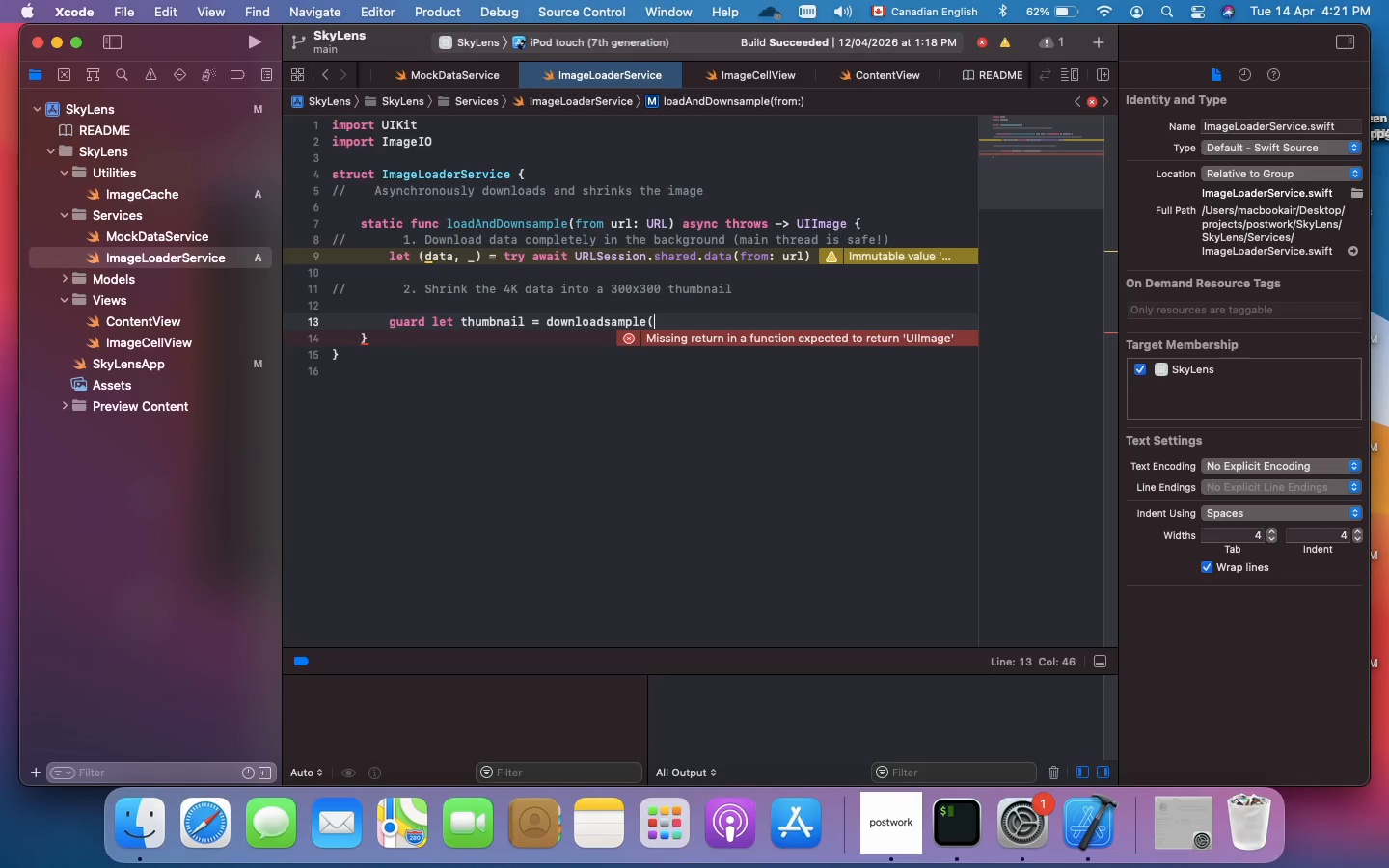 
type(data: data, to: )
 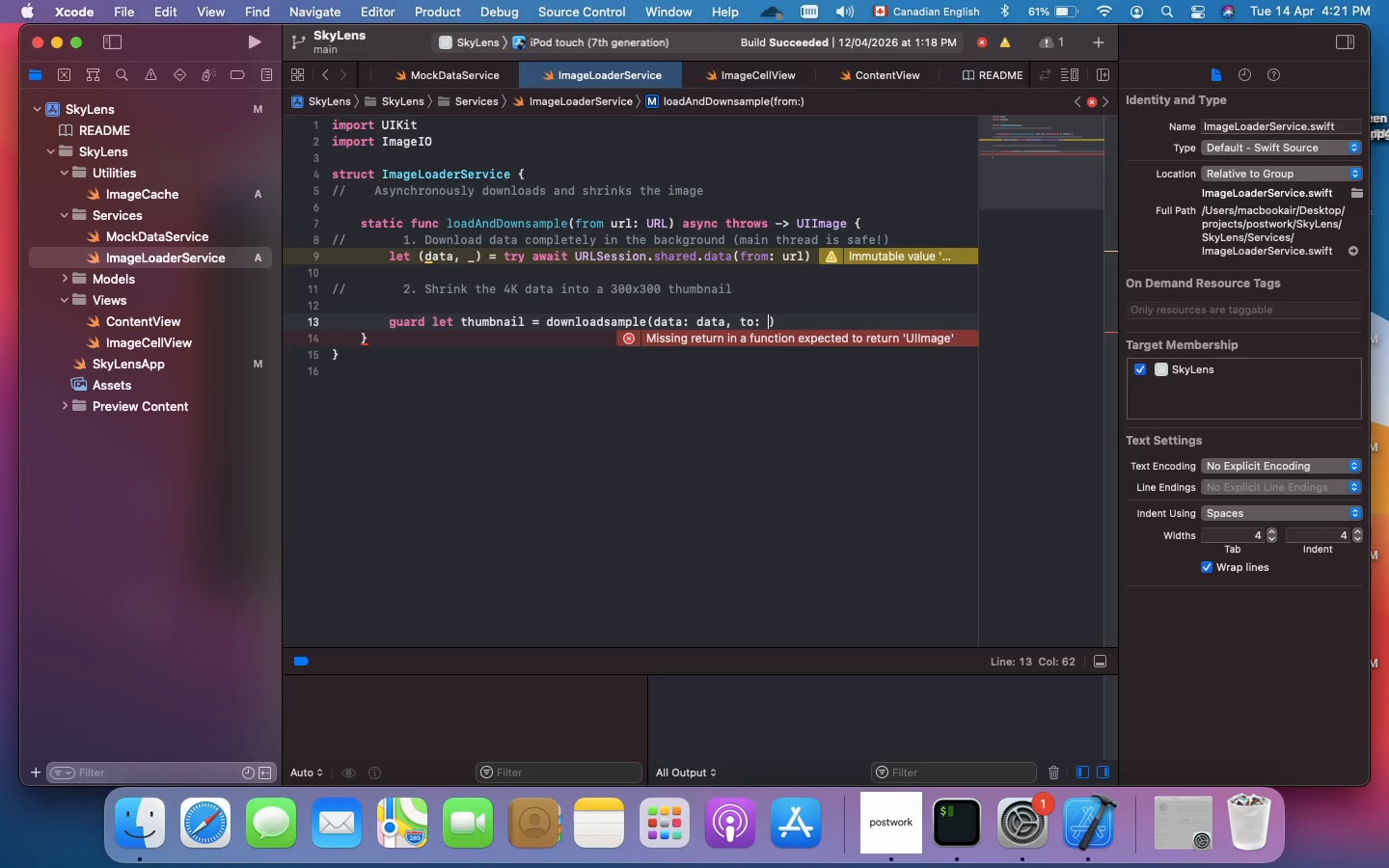 
type(CGSize)
 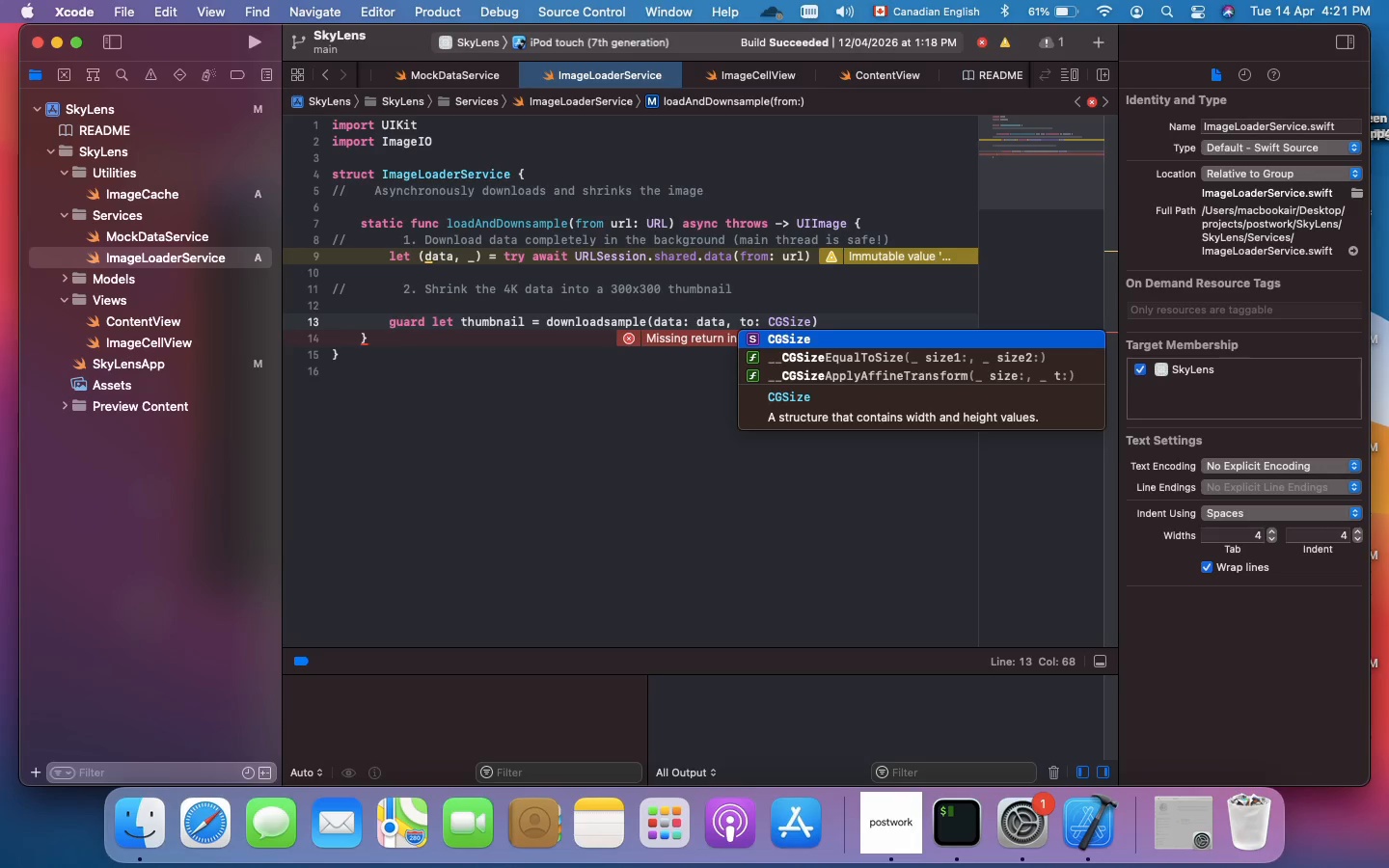 
type((width: 300, )
 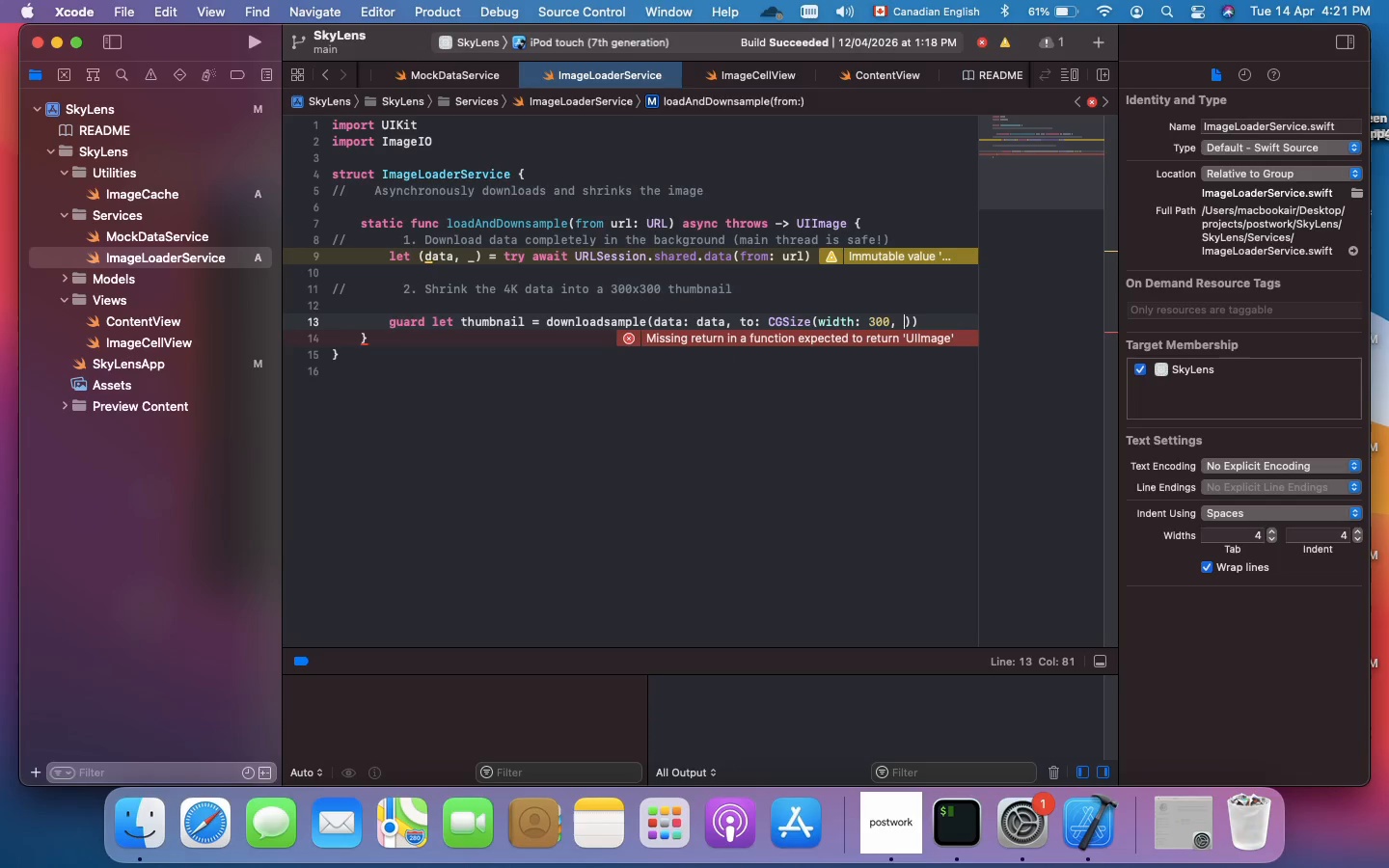 
type(height: 300)
 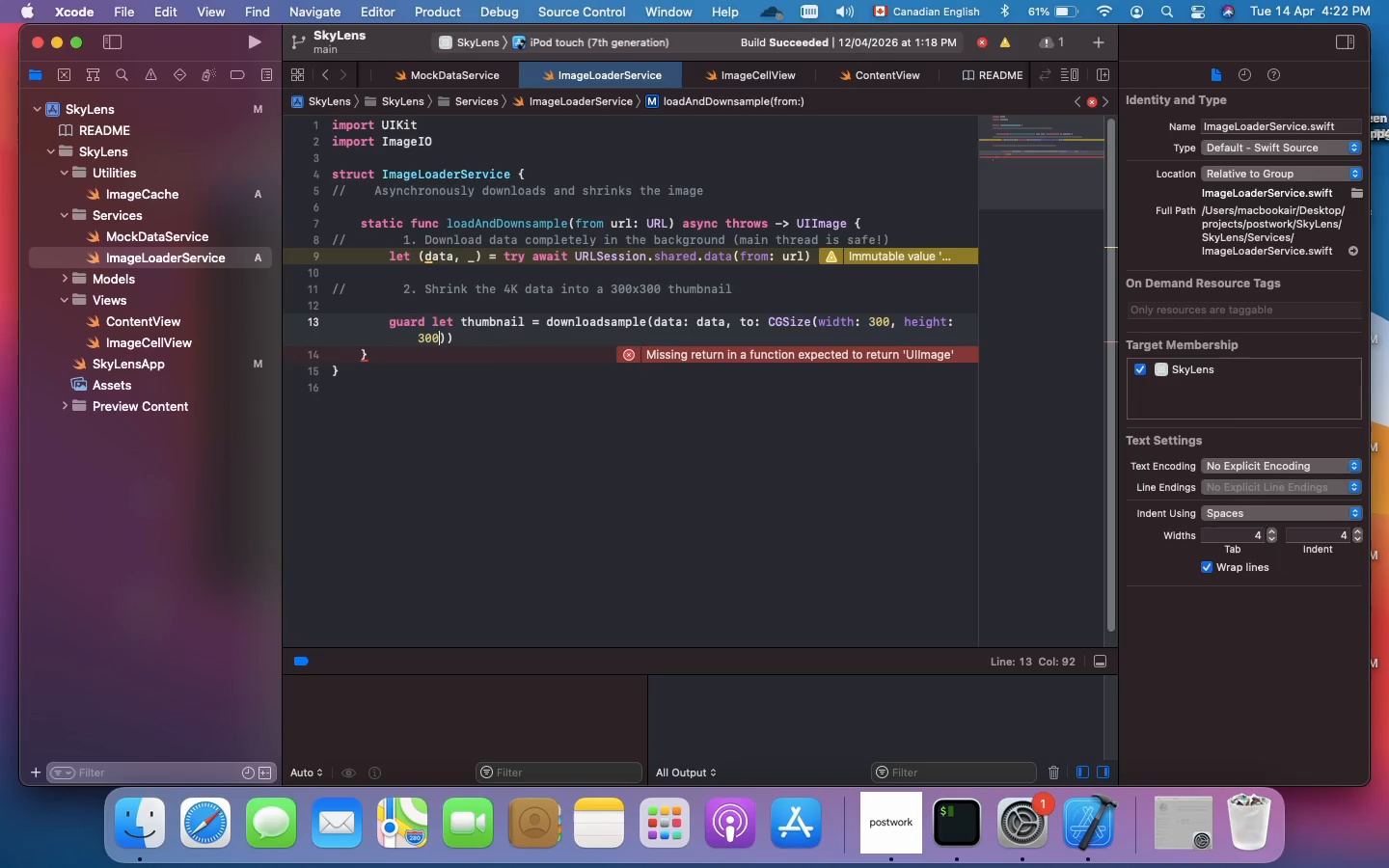 
wait(5.03)
 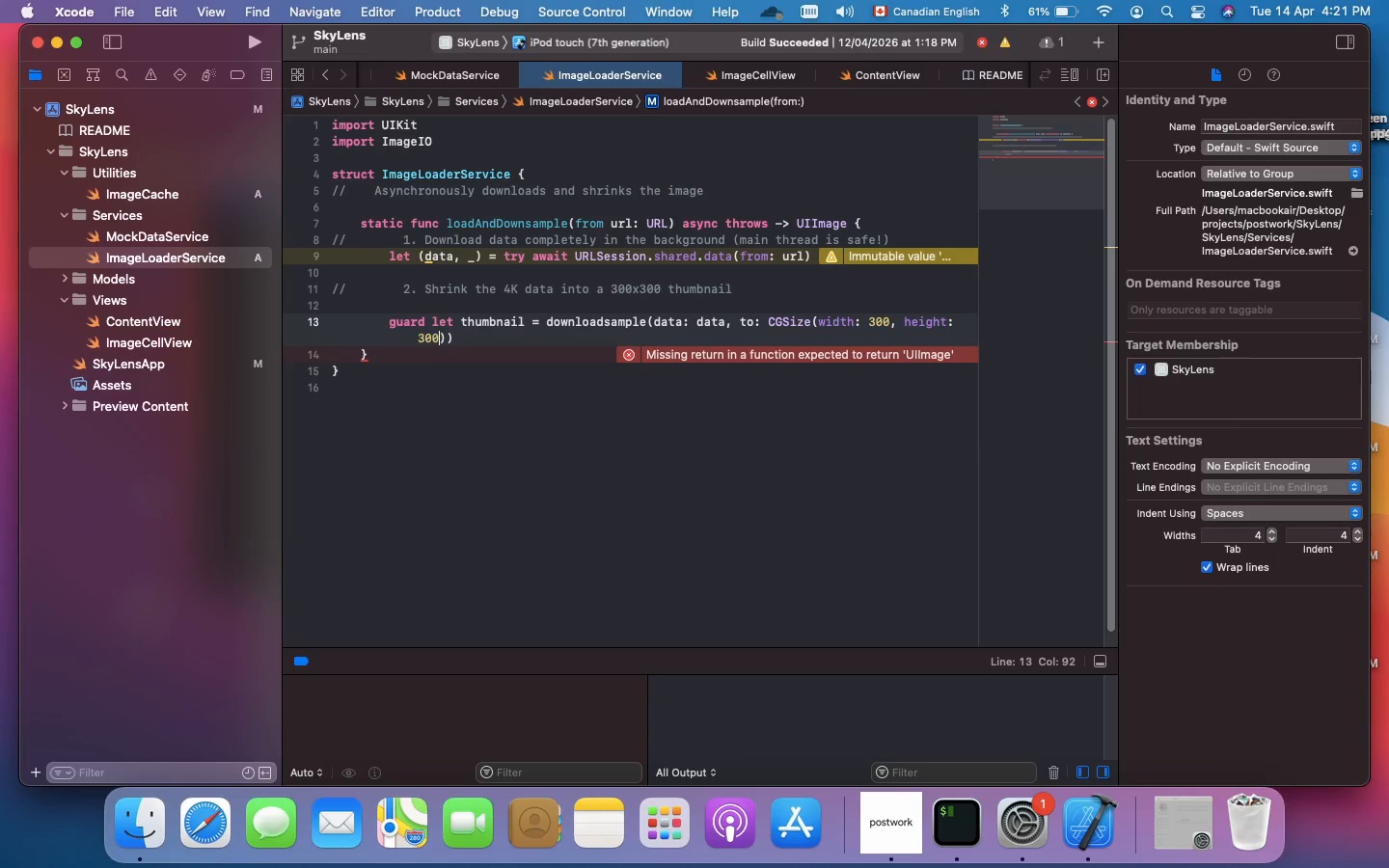 
key(ArrowRight)
 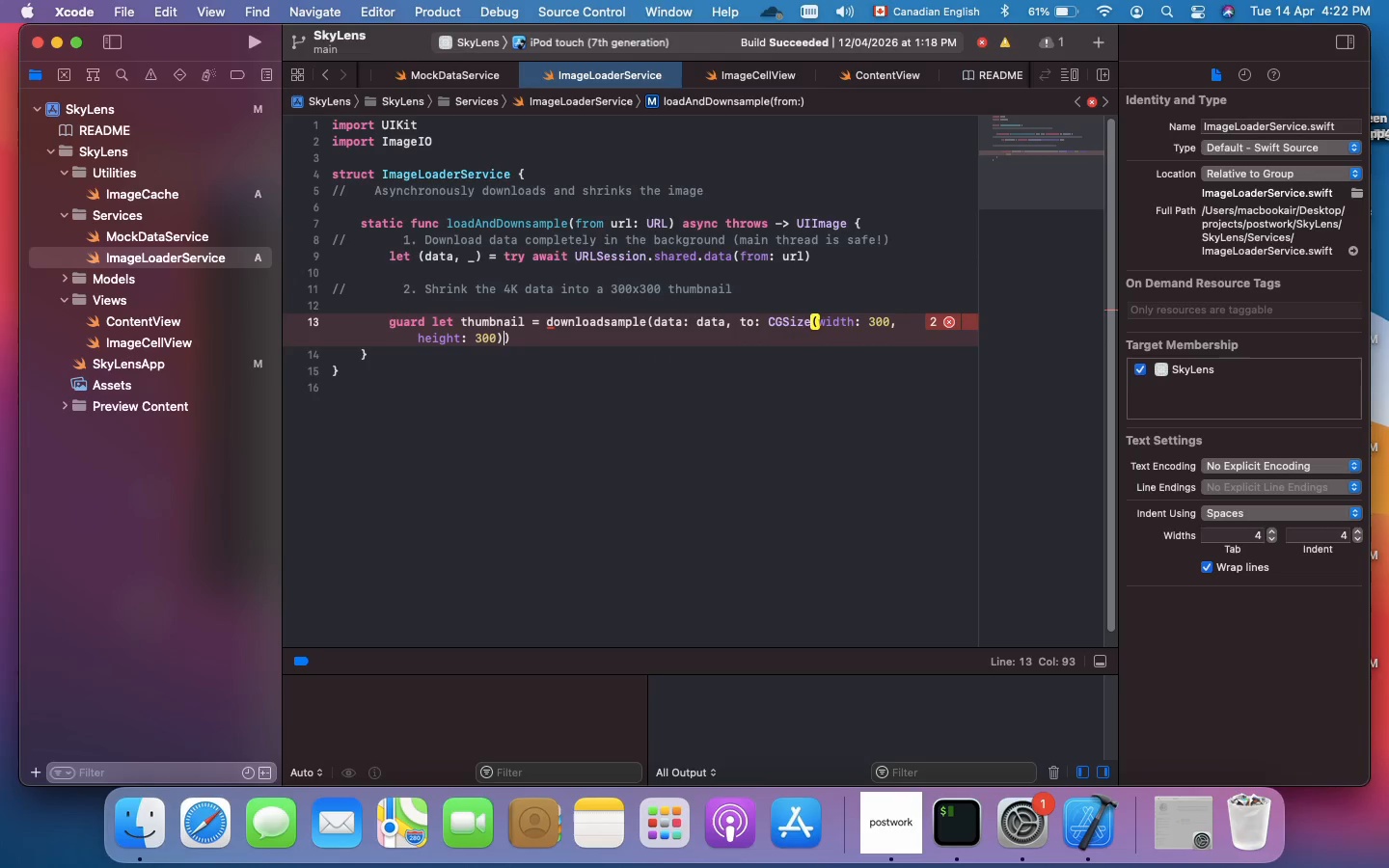 
key(ArrowRight)
 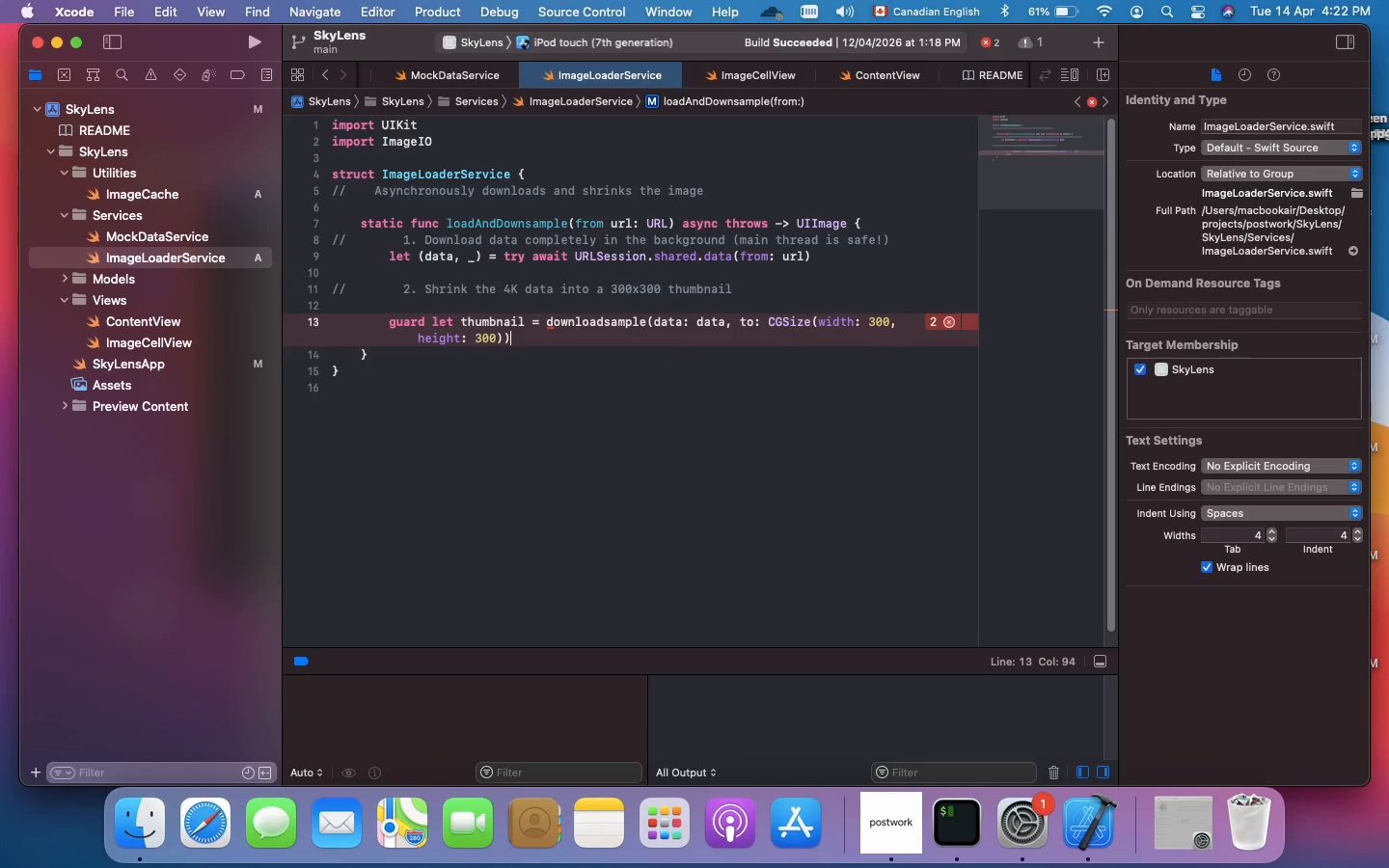 
type( es)
key(Backspace)
type(lse{)
 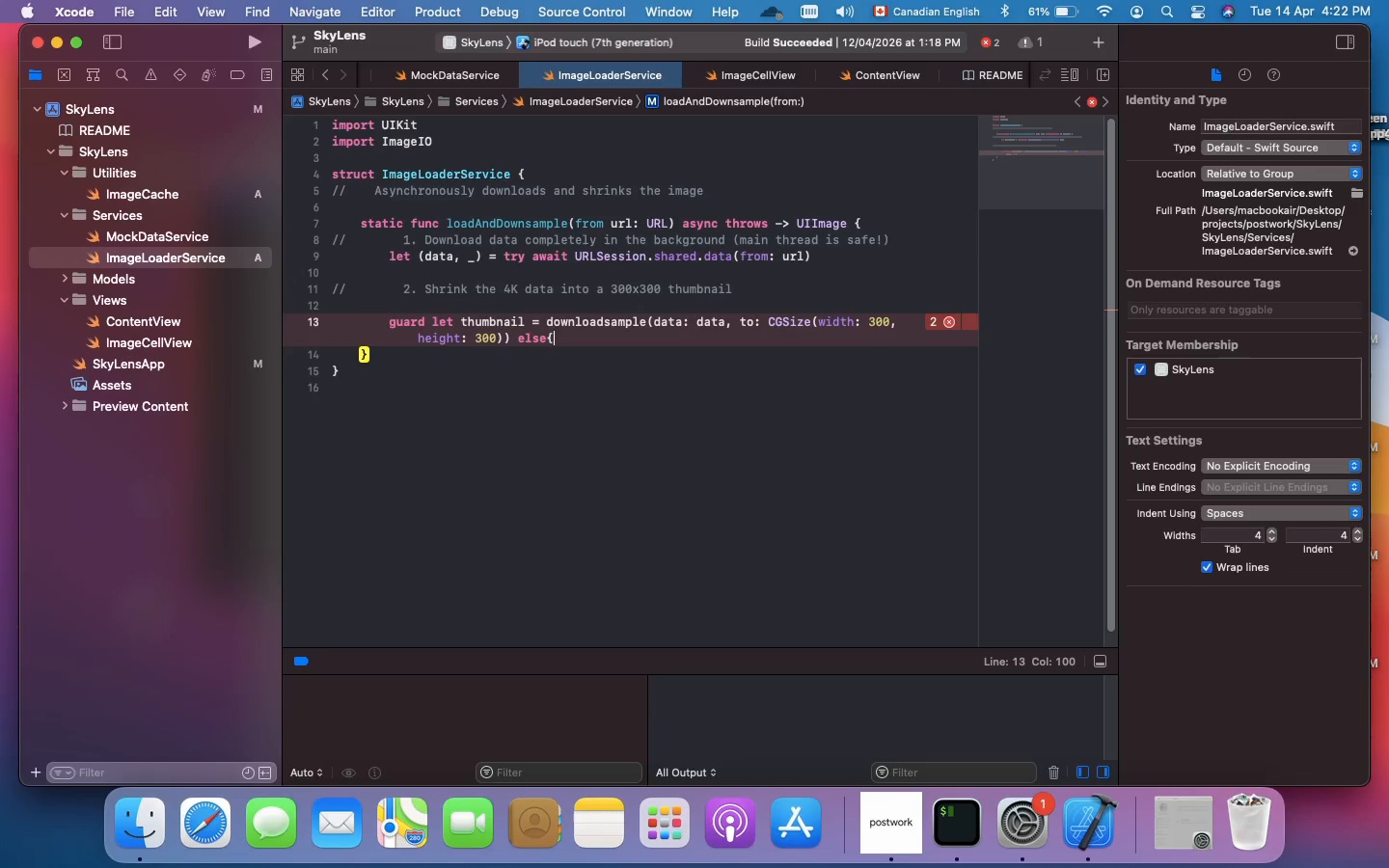 
key(Enter)